 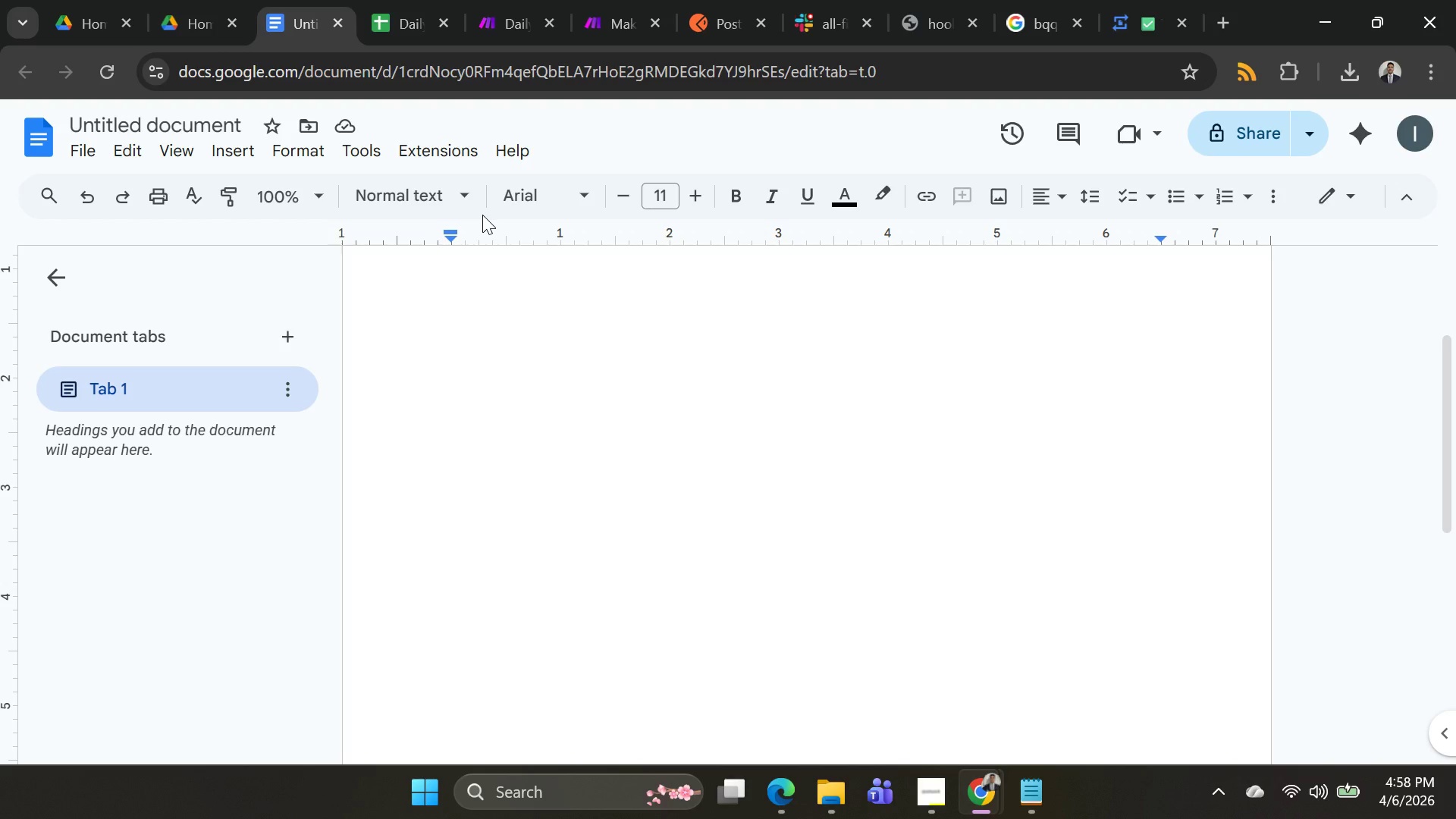 
mouse_move([190, 145])
 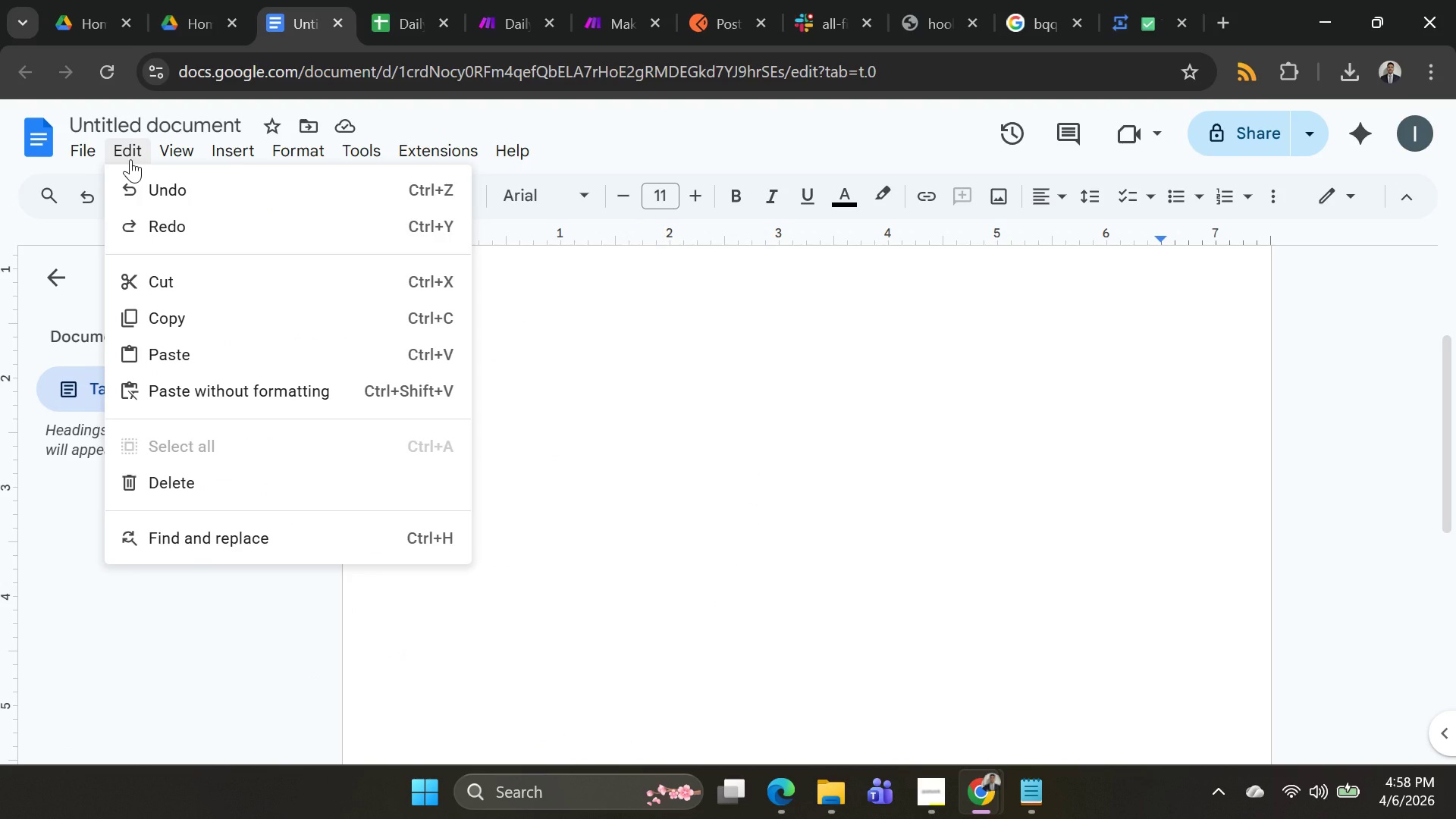 
mouse_move([325, 160])
 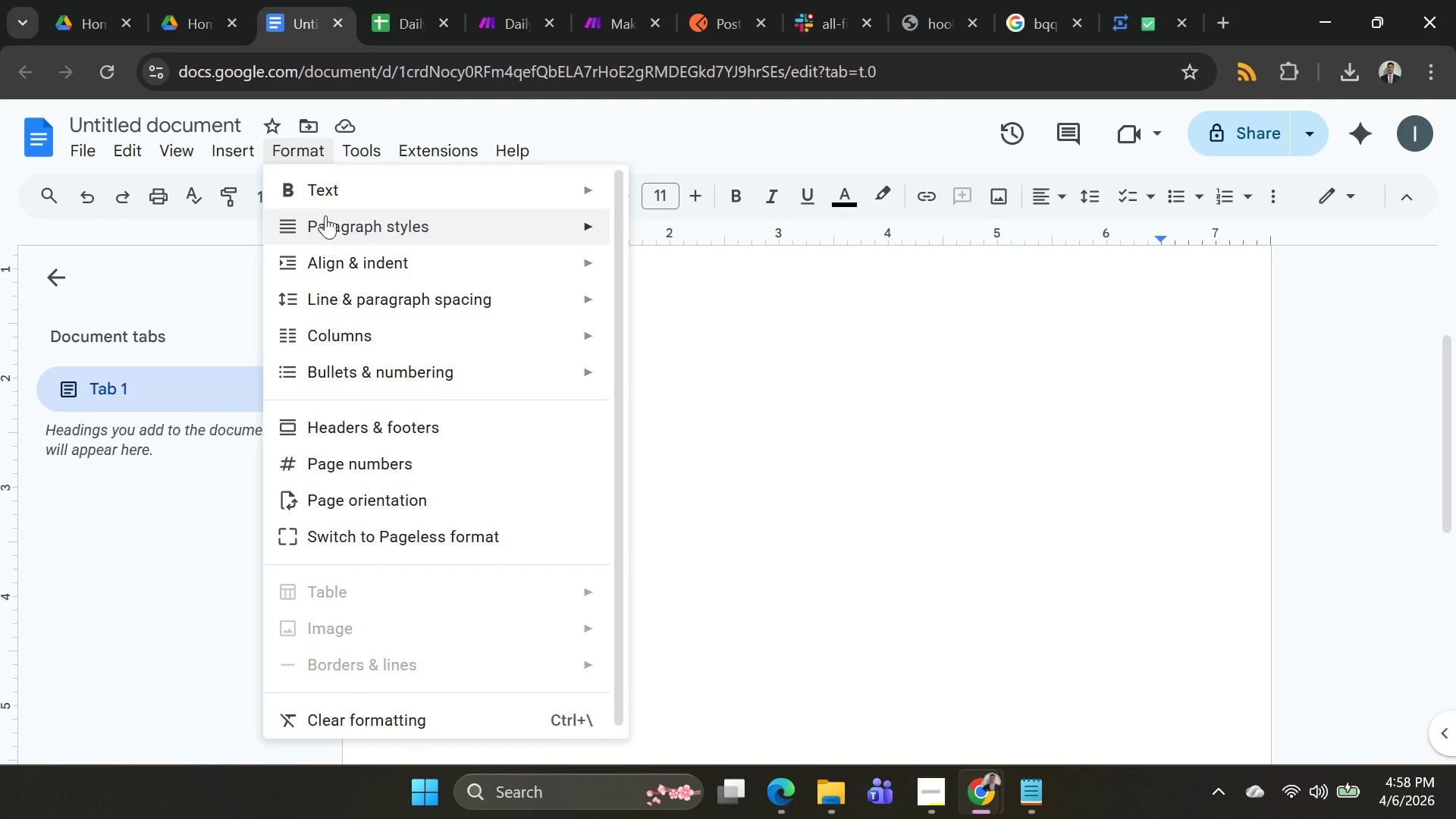 
left_click([325, 196])
 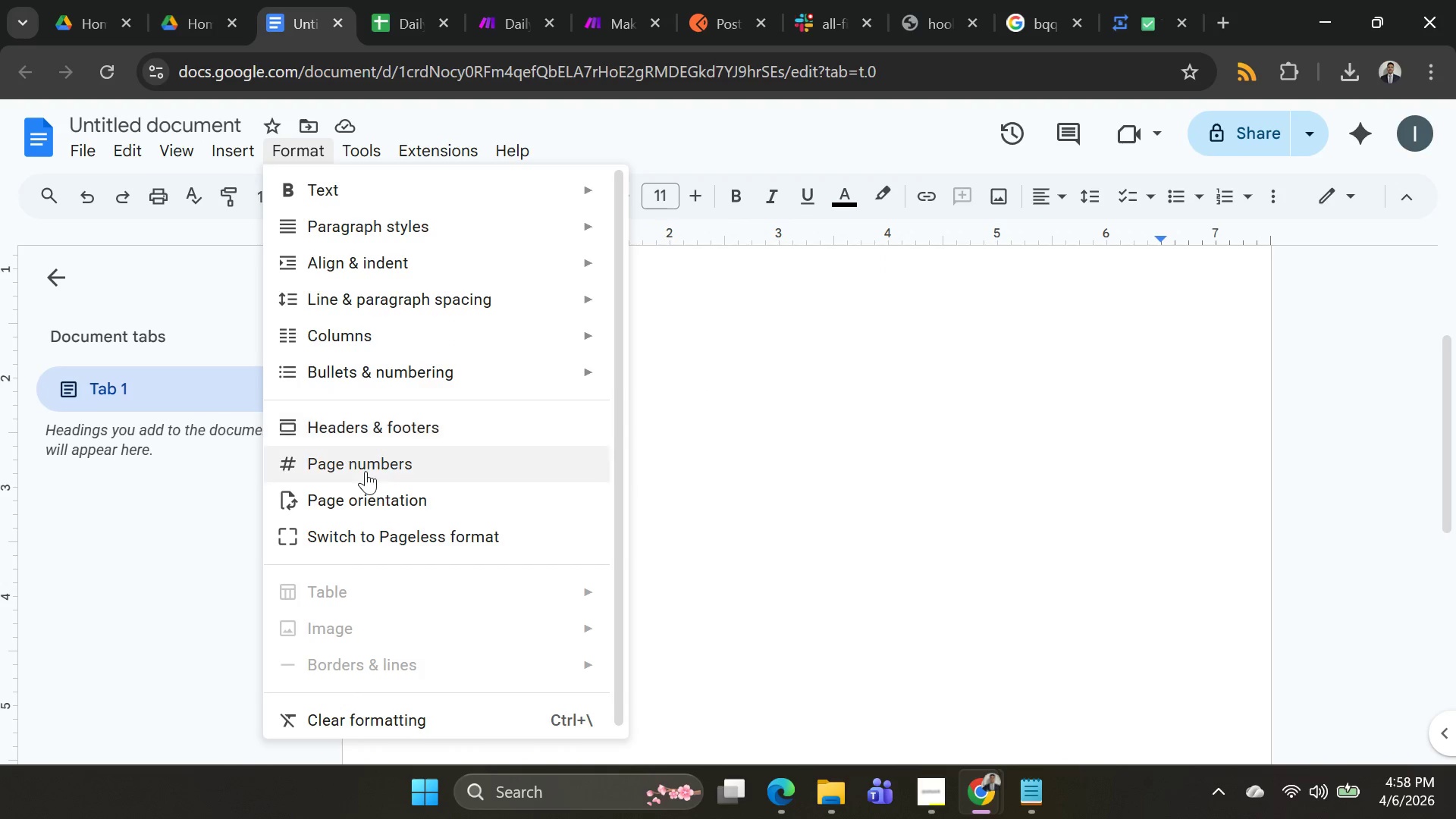 
left_click([359, 428])
 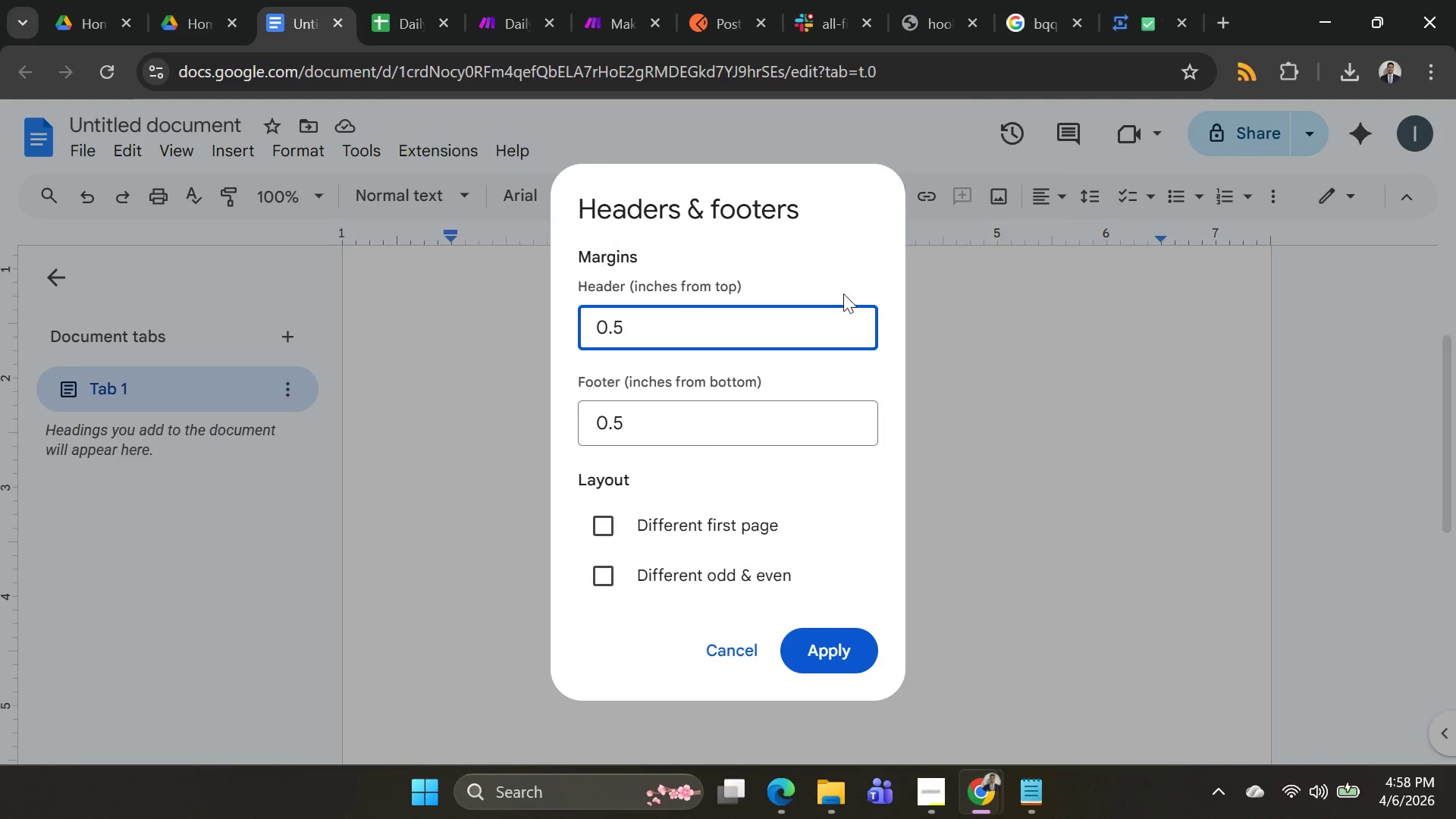 
left_click([466, 475])
 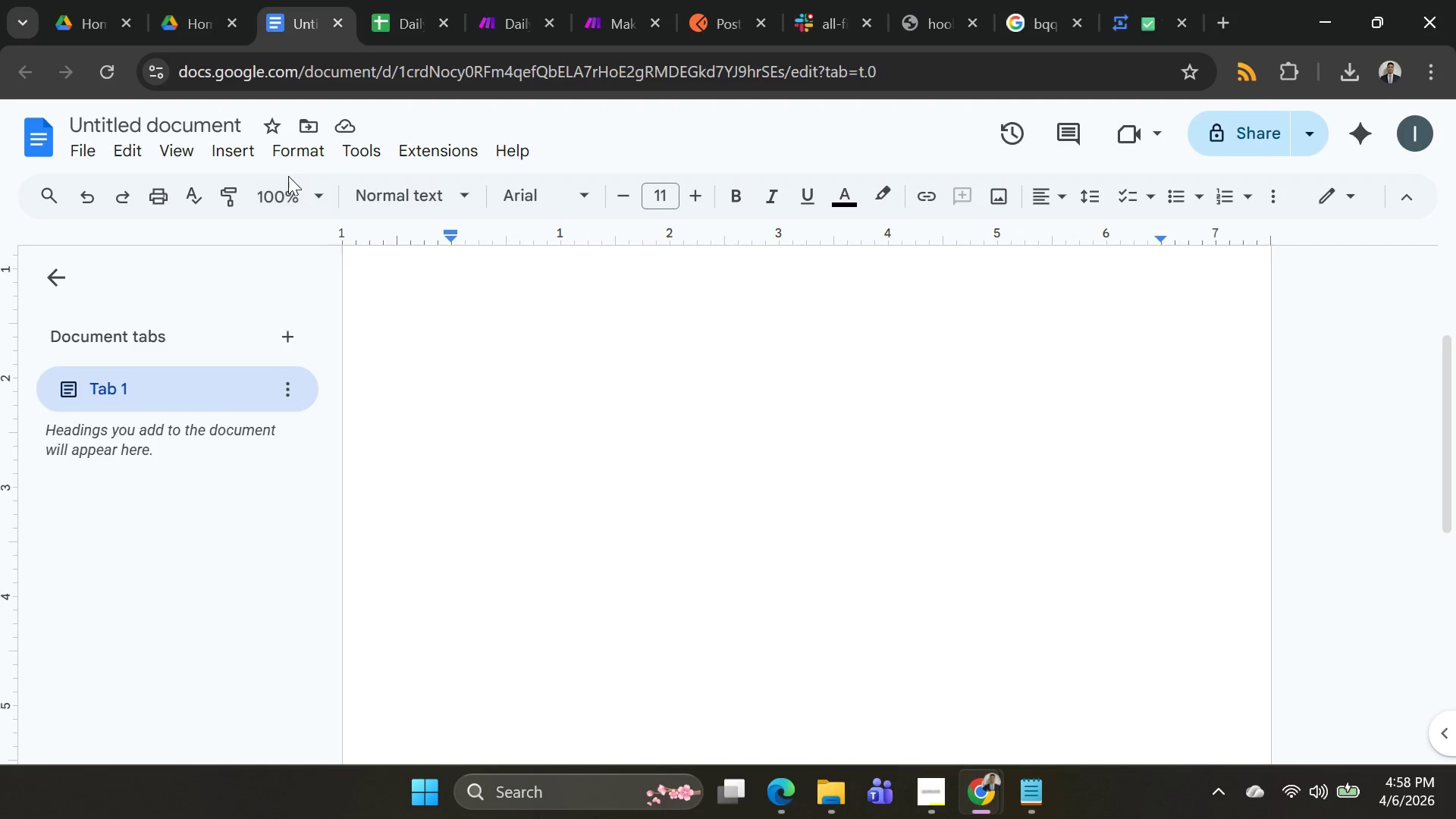 
left_click([292, 164])
 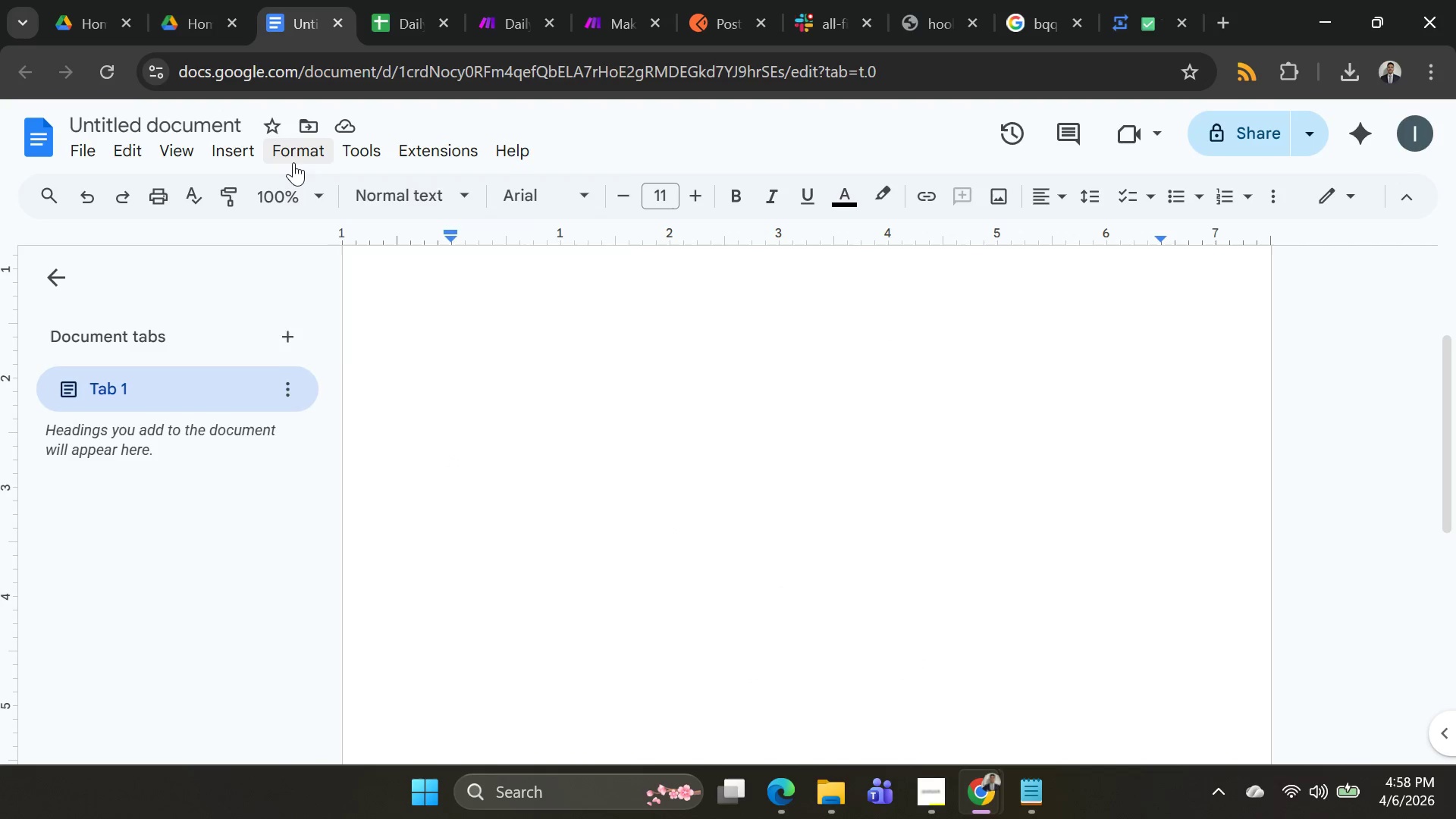 
left_click([293, 162])
 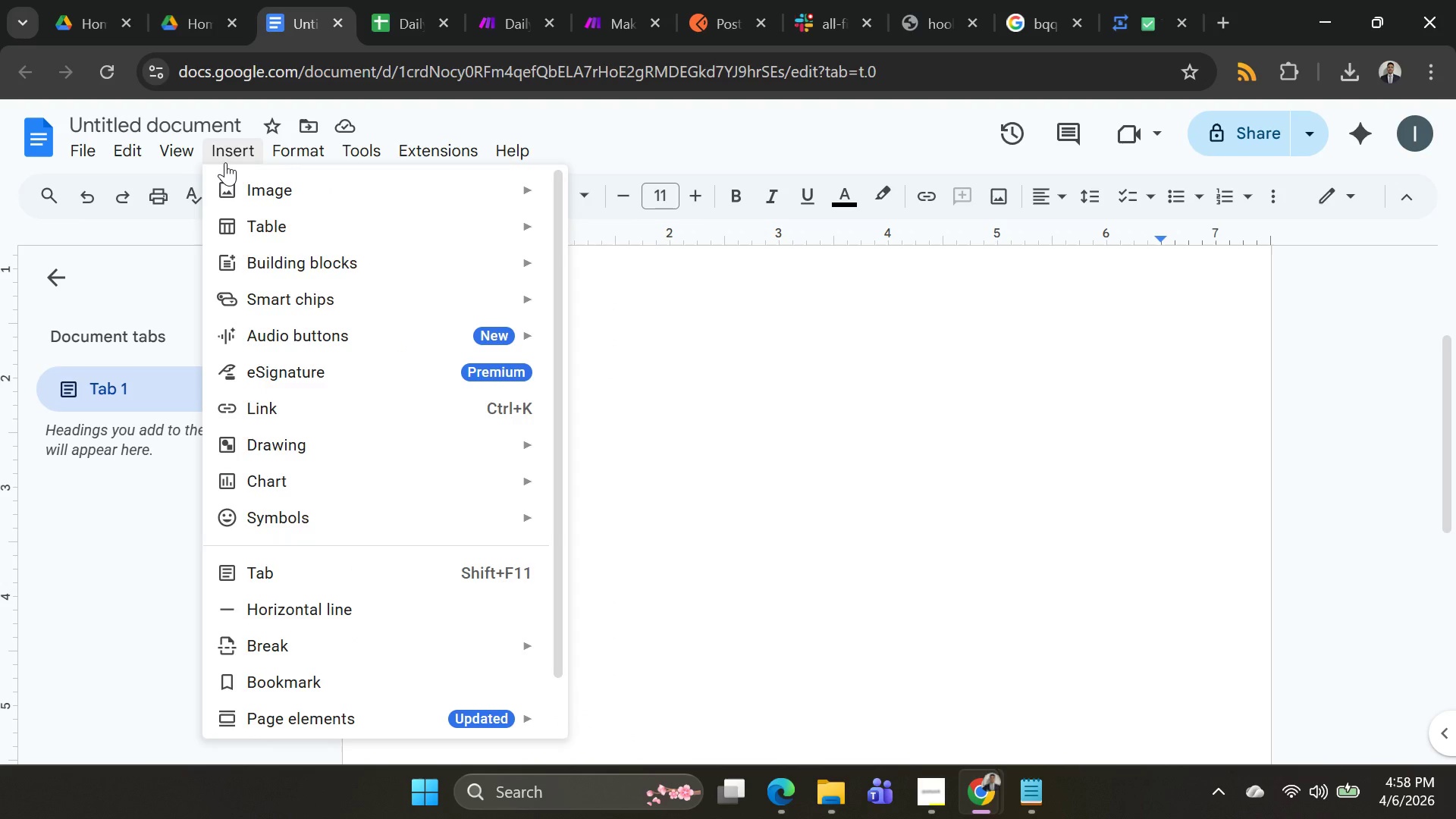 
left_click([225, 162])
 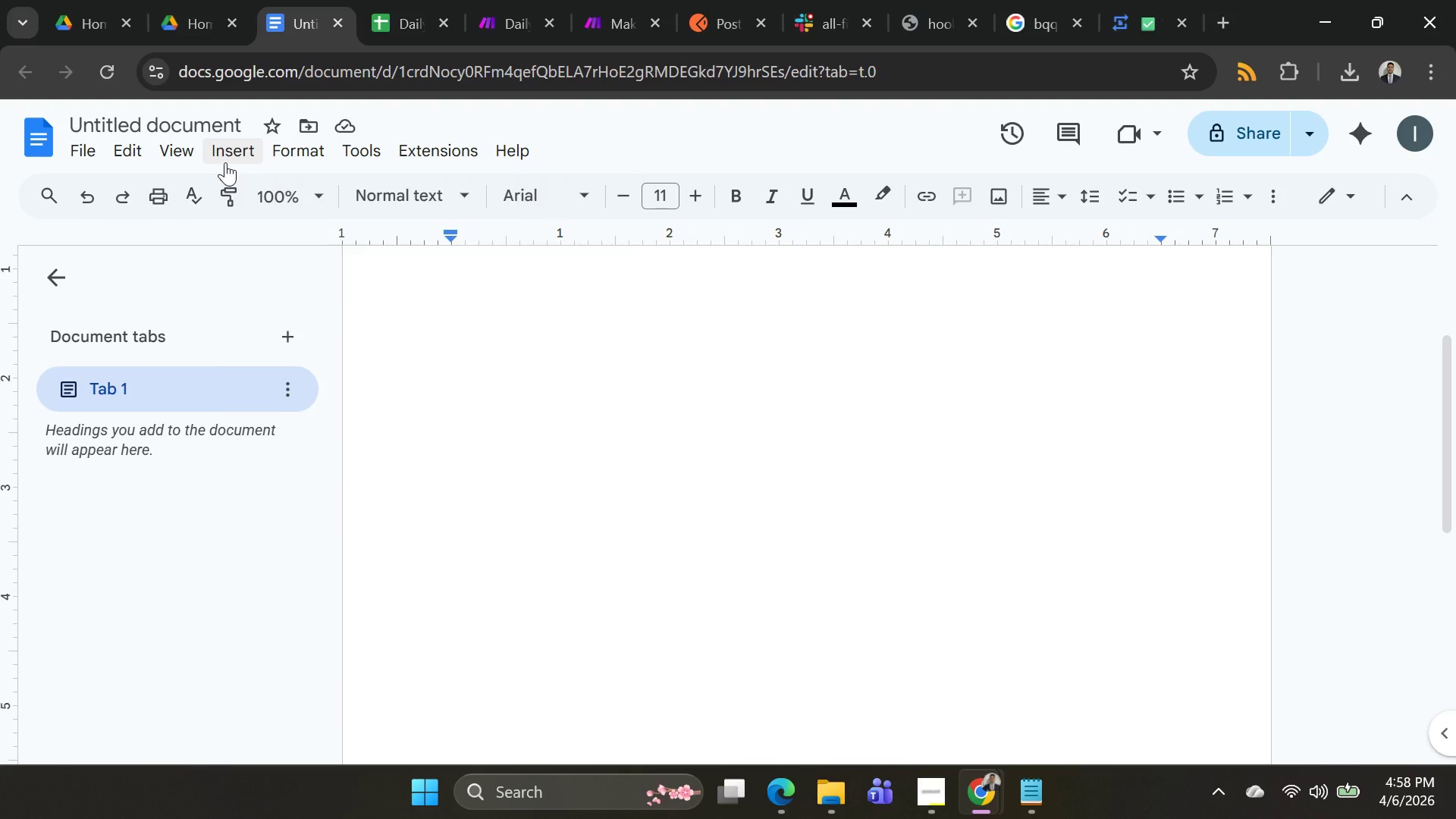 
left_click([225, 162])
 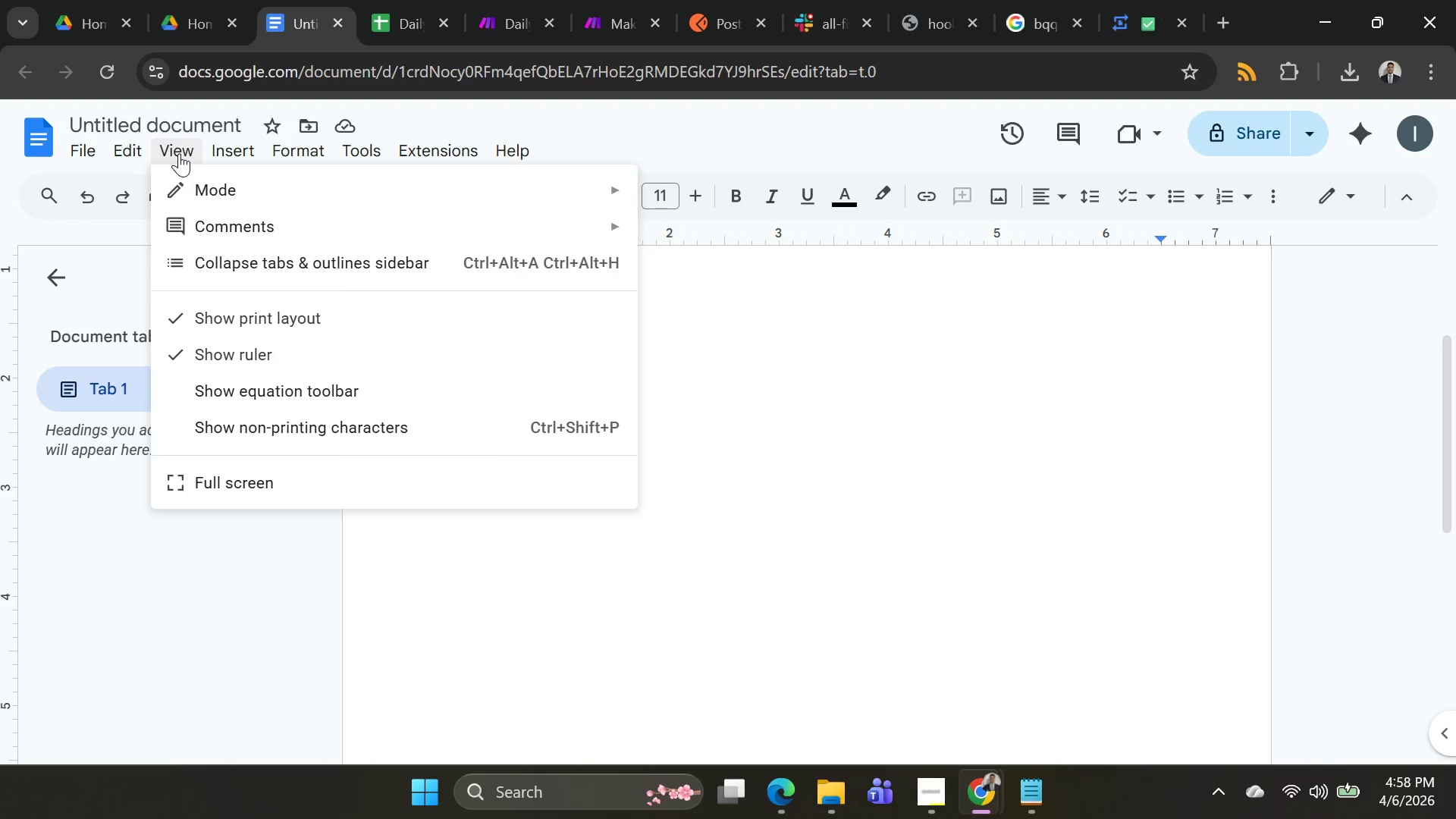 
left_click([179, 152])
 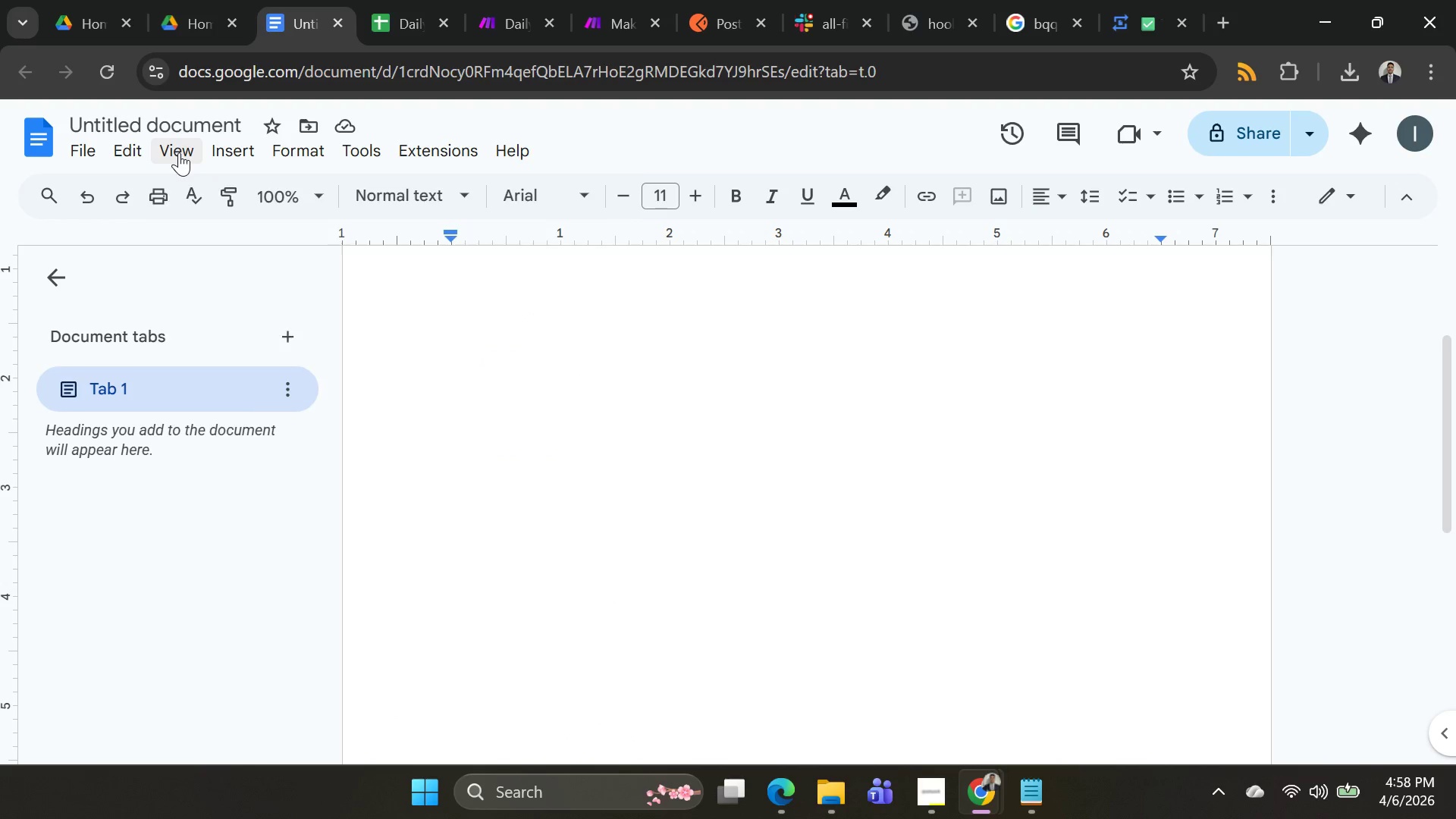 
left_click([179, 152])
 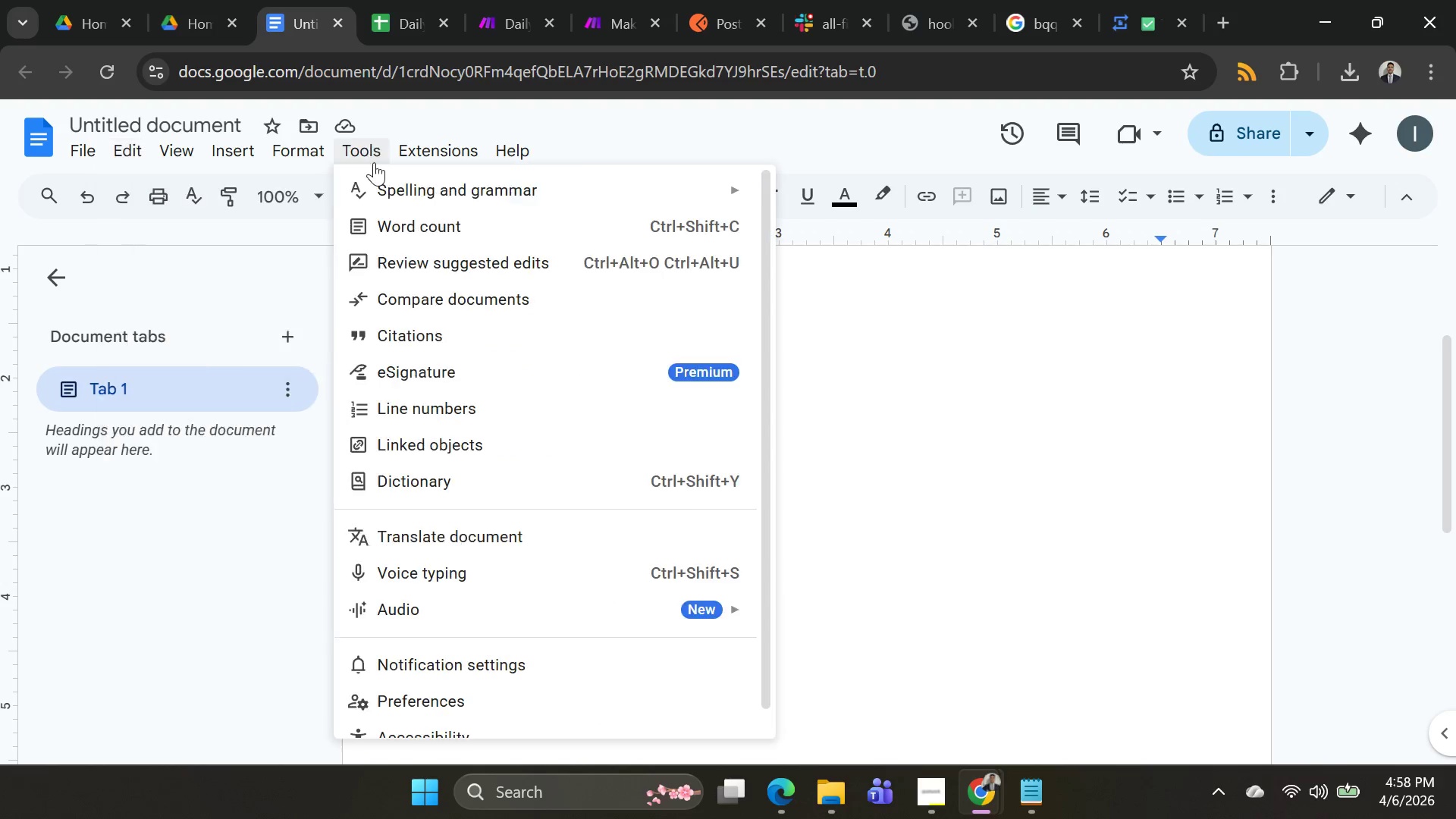 
left_click([990, 522])
 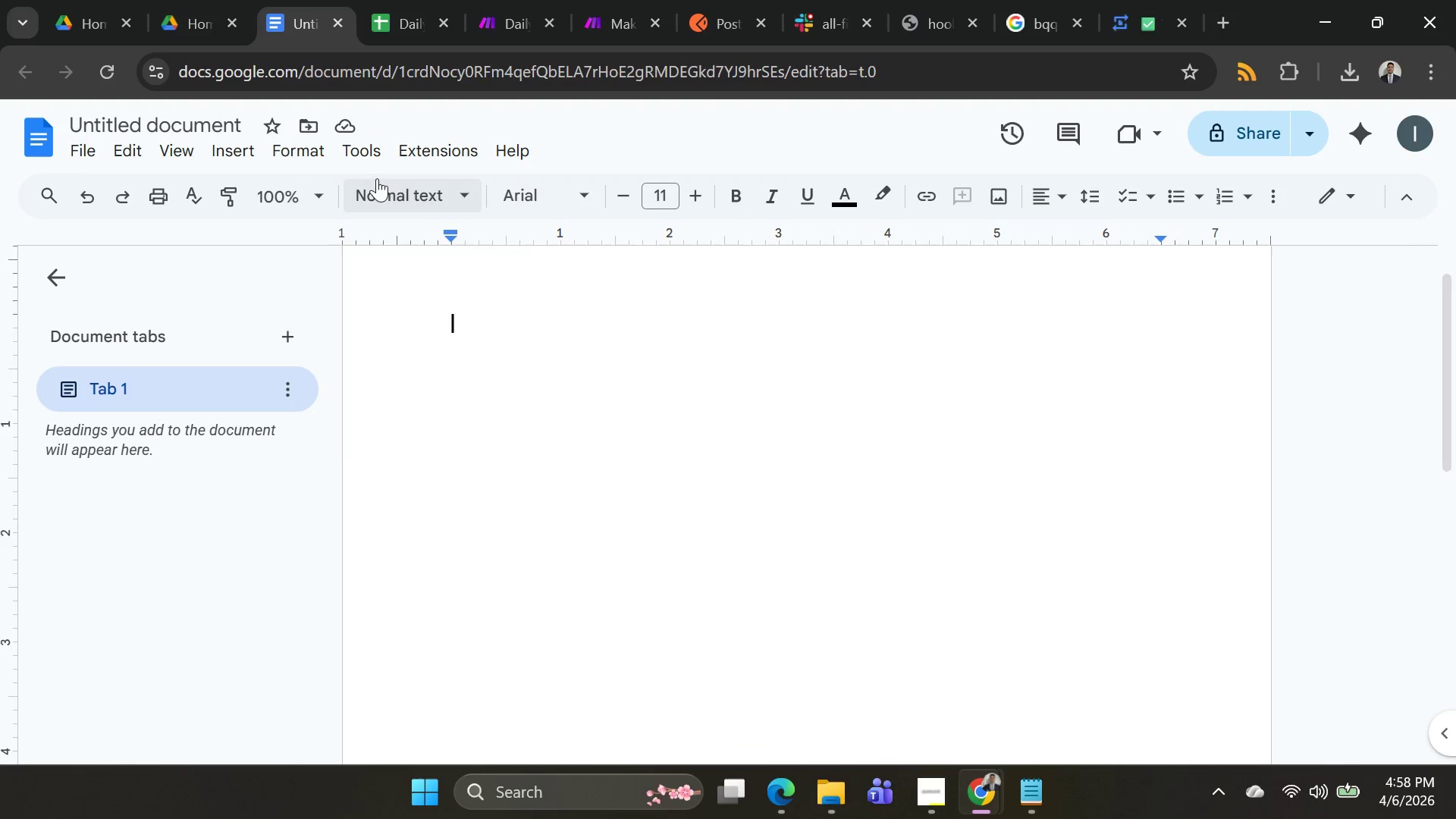 
left_click([372, 159])
 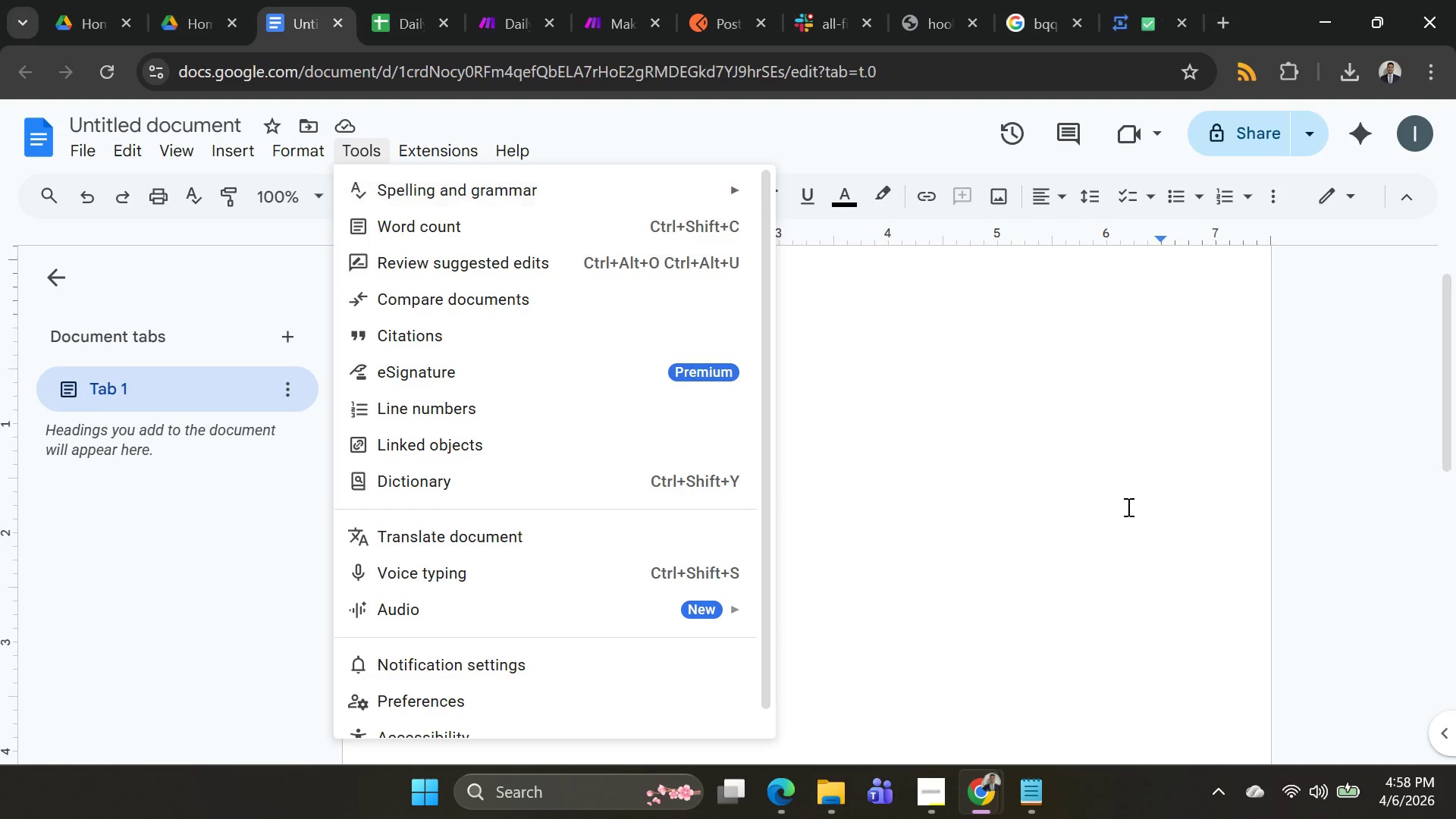 
left_click([1126, 509])
 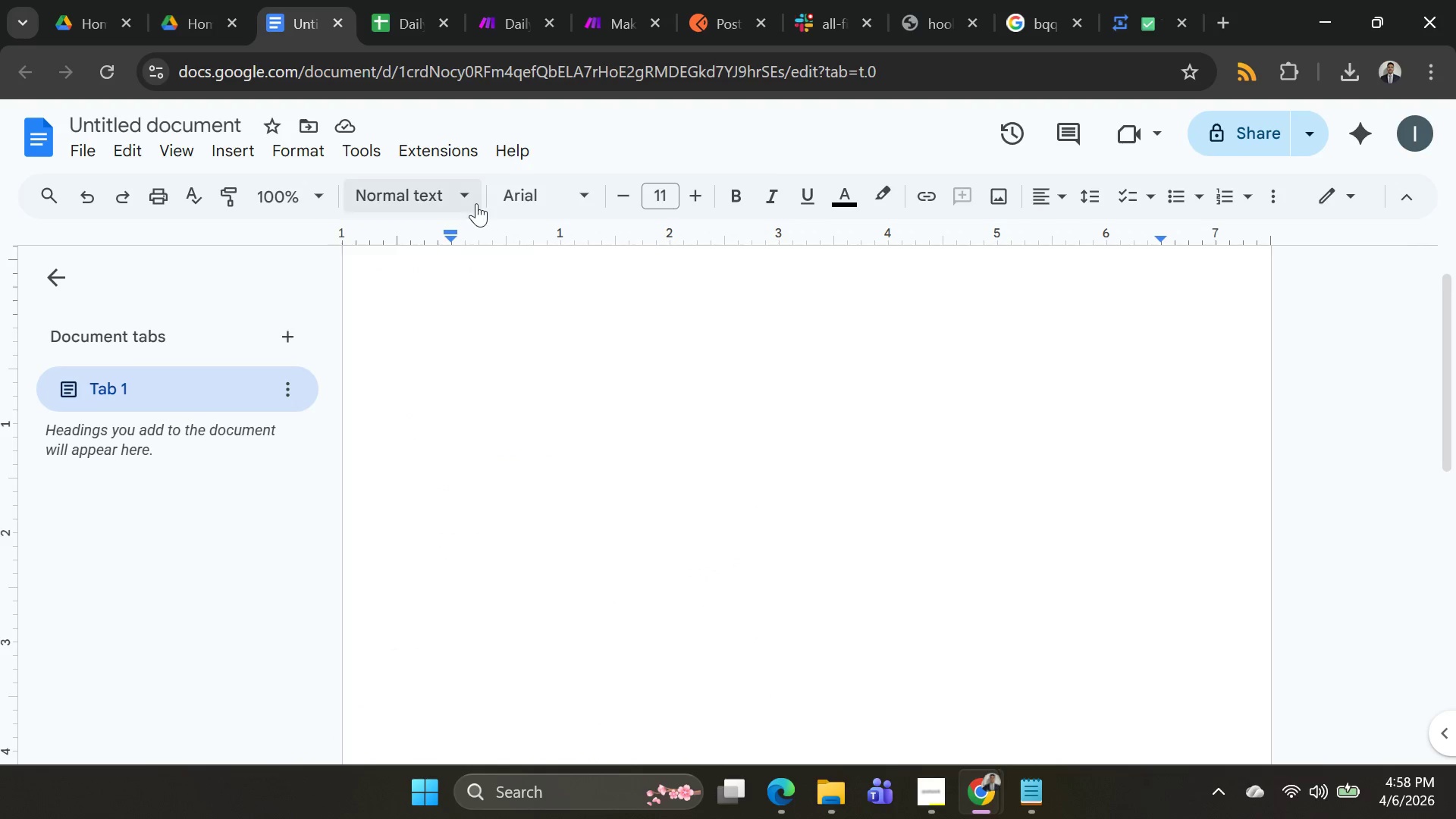 
left_click([476, 203])
 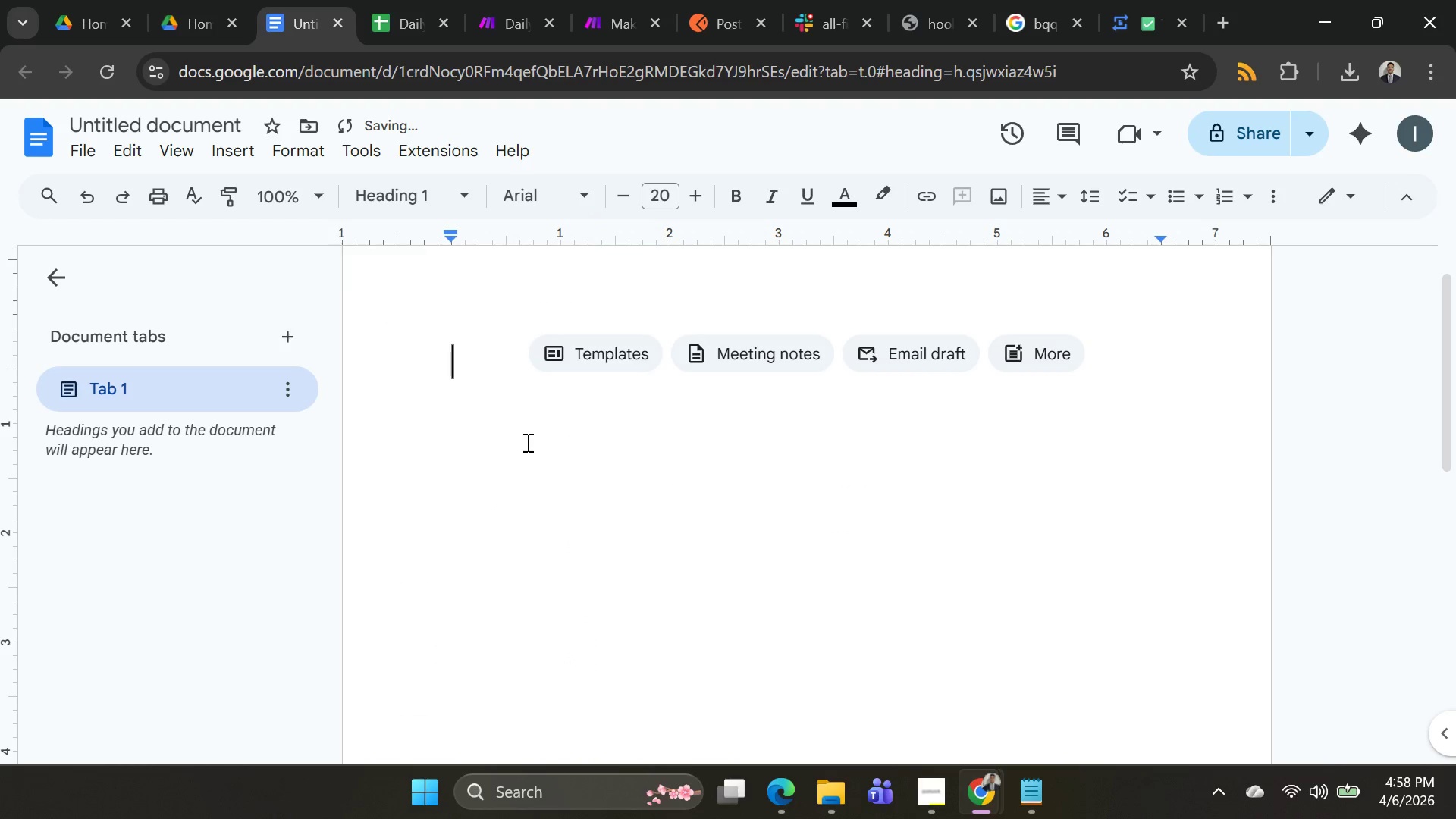 
wait(5.61)
 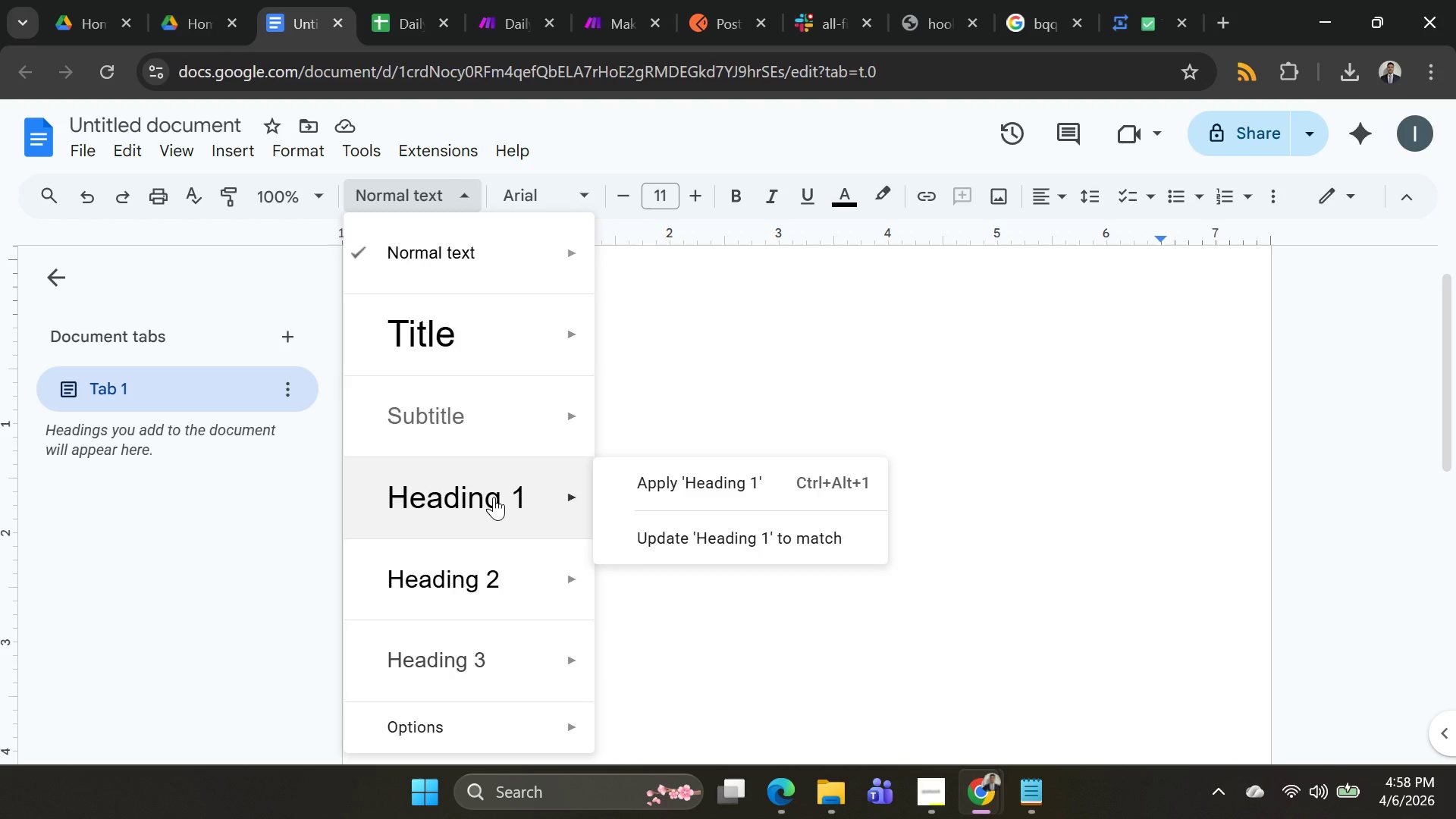 
type(Ai)
key(Backspace)
type(it)
key(Backspace)
key(Backspace)
type(utomated da)
key(Backspace)
key(Backspace)
type(Daily Transaction Tracker)
 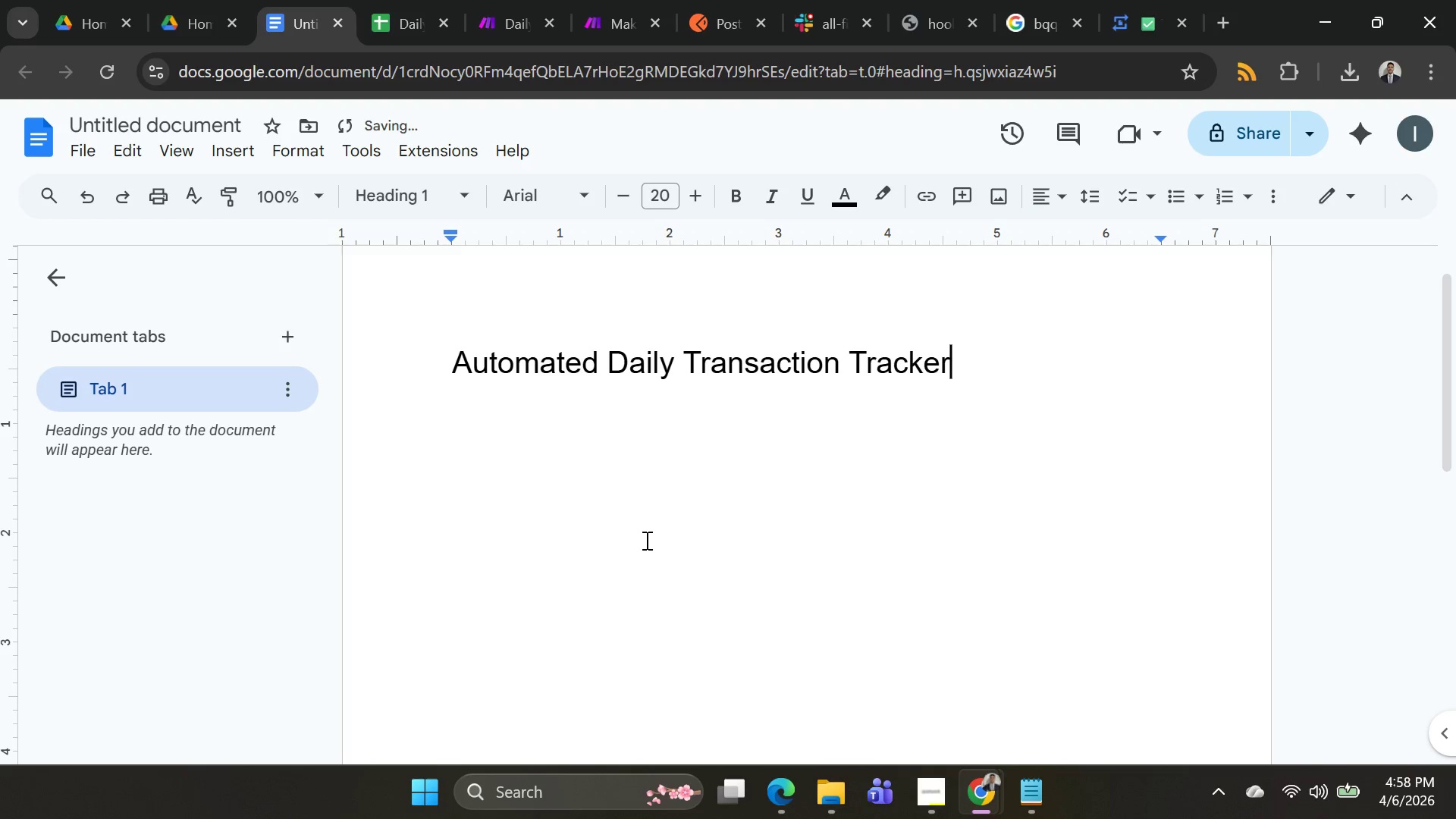 
type(-)
key(Backspace)
type(- )
key(Backspace)
key(Backspace)
type( -  )
key(Backspace)
type(Workflow Overview)
 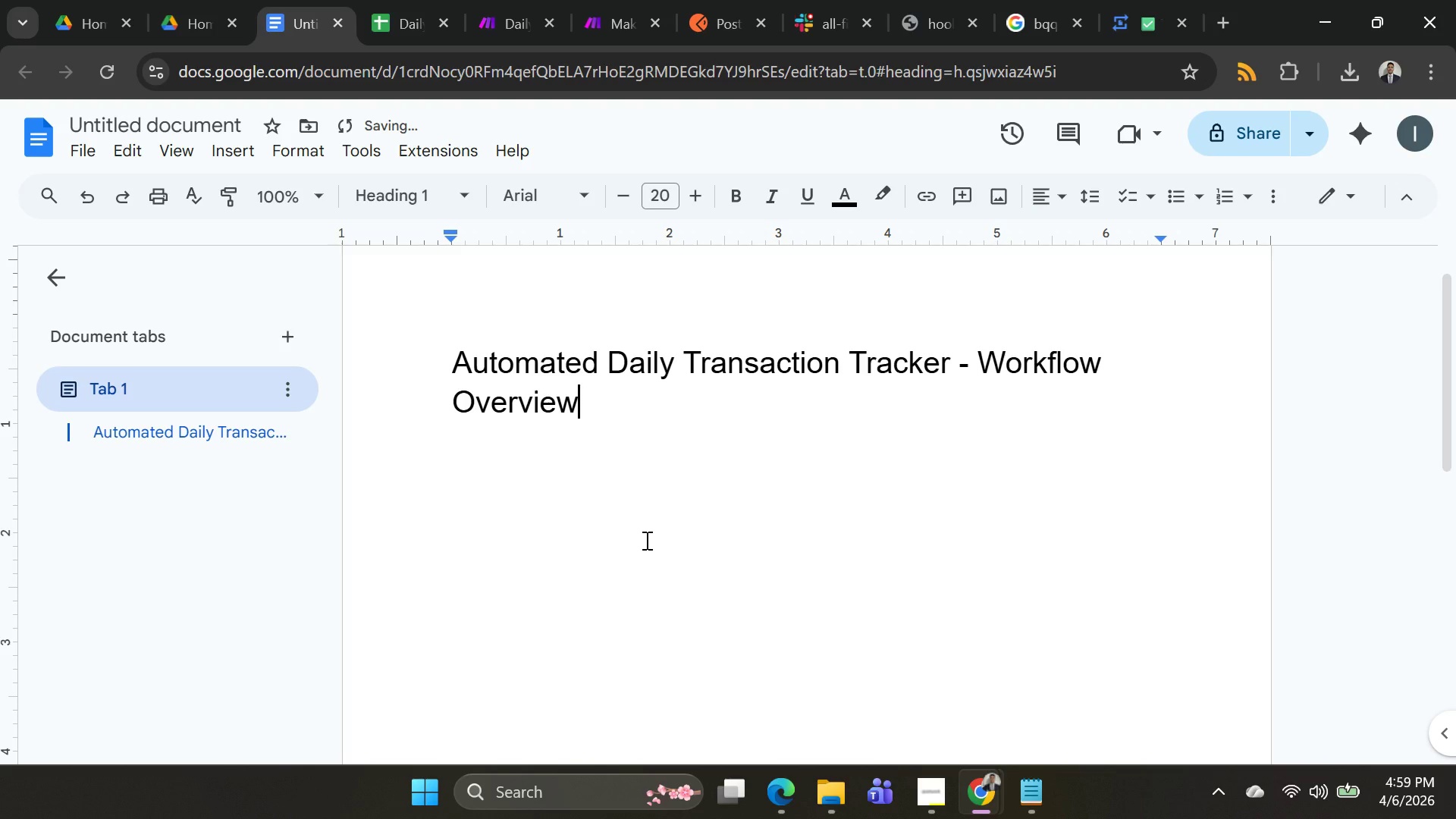 
key(Enter)
 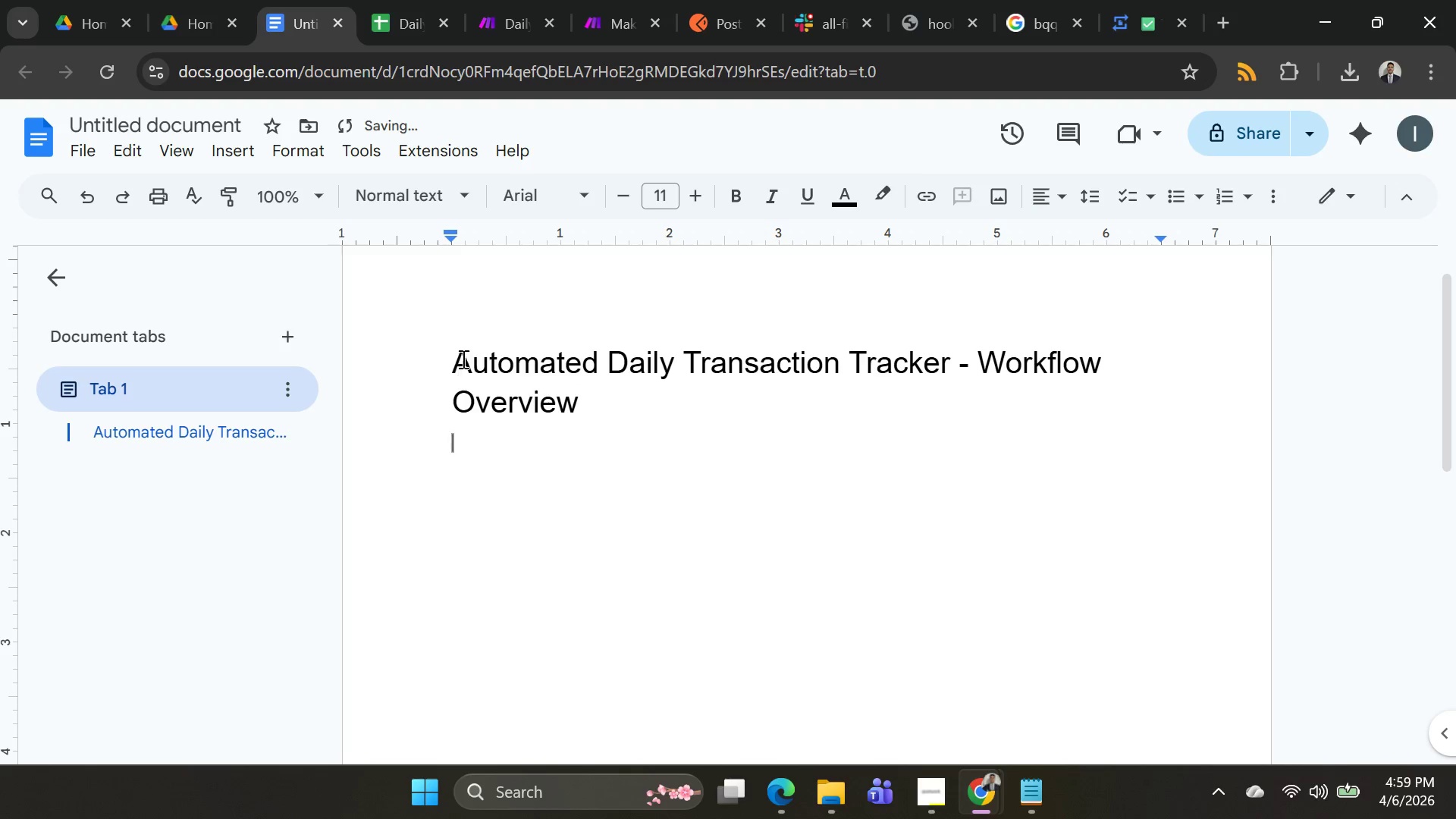 
left_click([463, 353])
 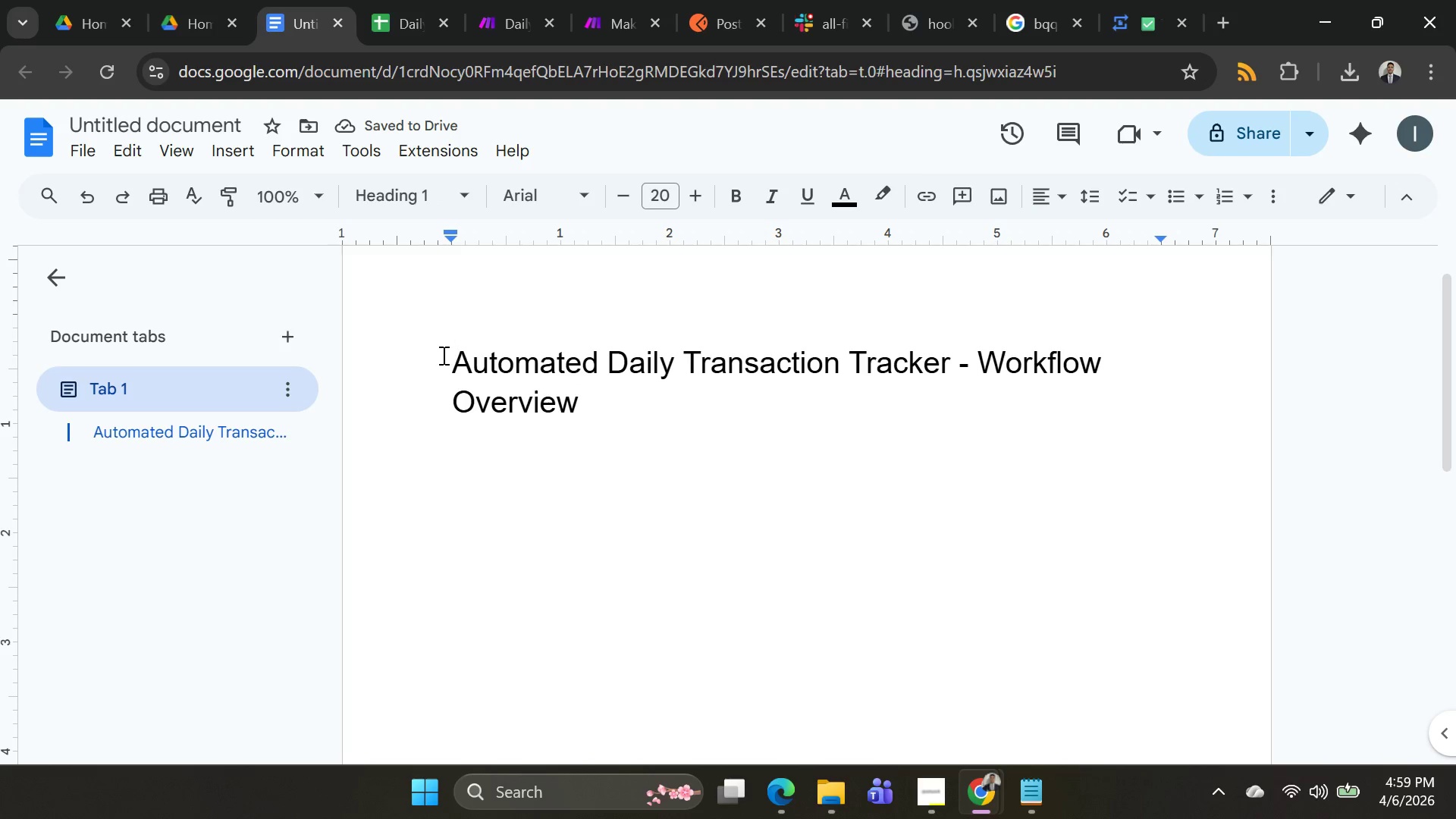 
left_click_drag(start_coordinate=[442, 355], to_coordinate=[585, 388])
 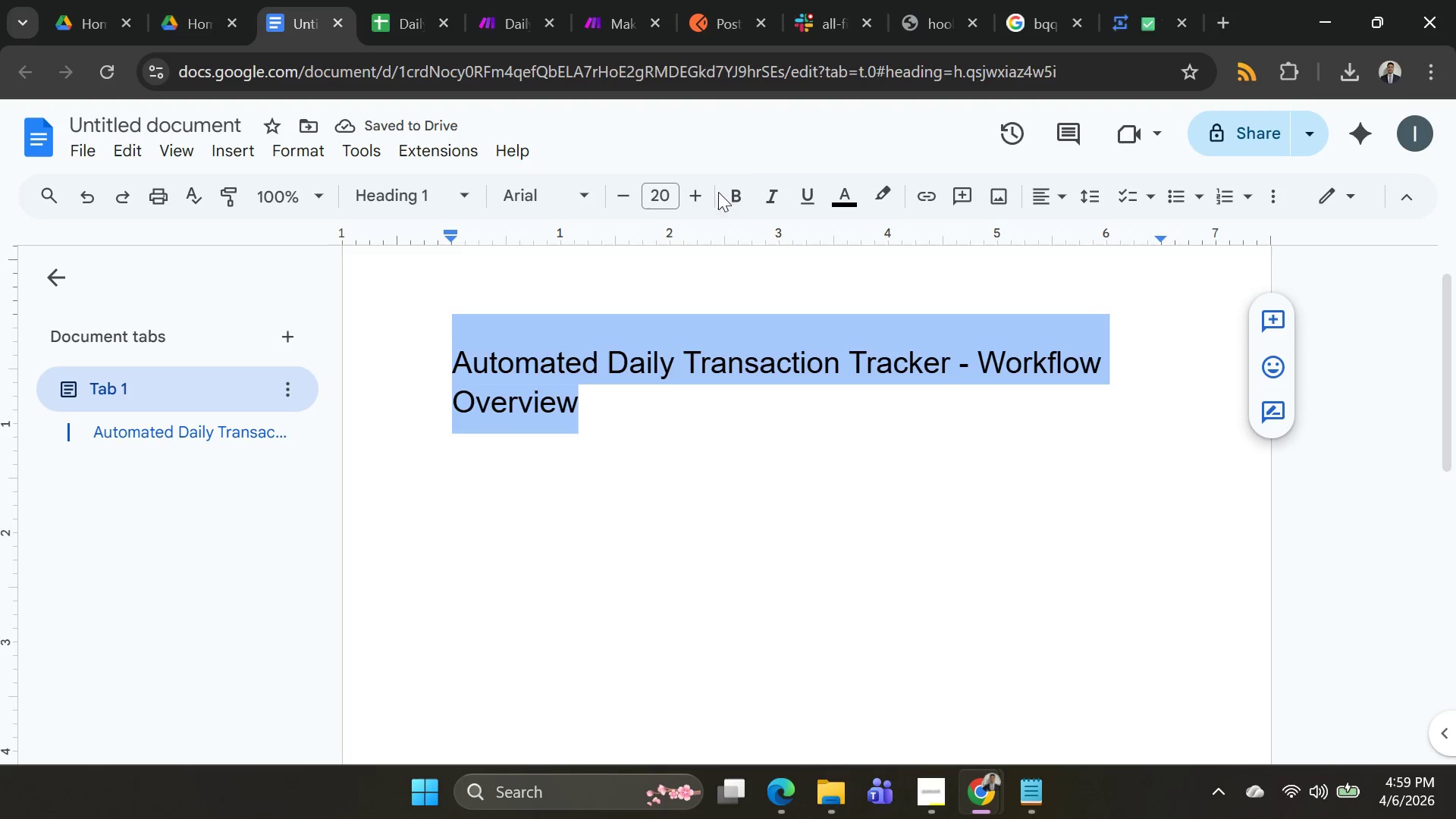 
left_click([734, 190])
 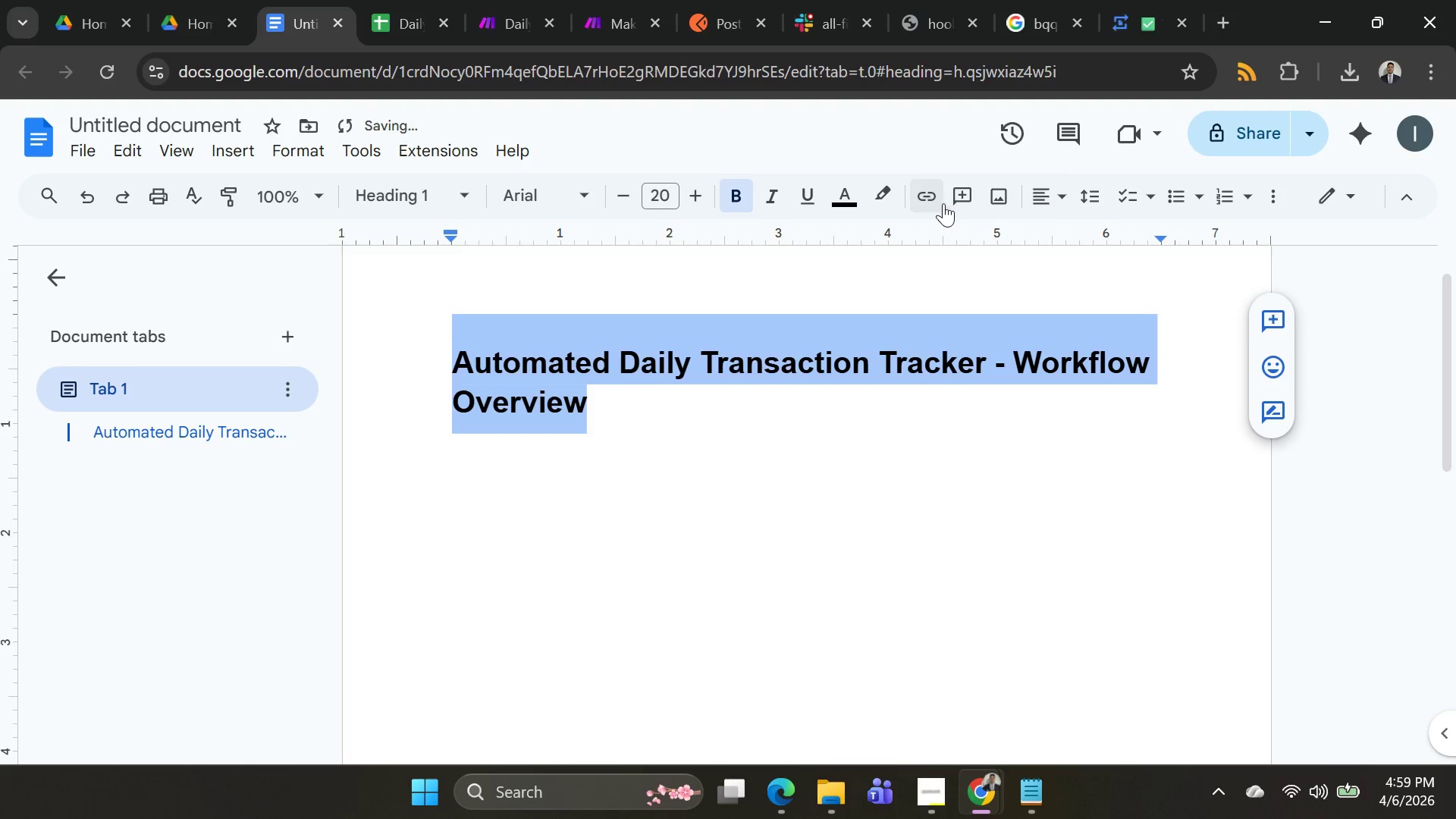 
left_click([1059, 205])
 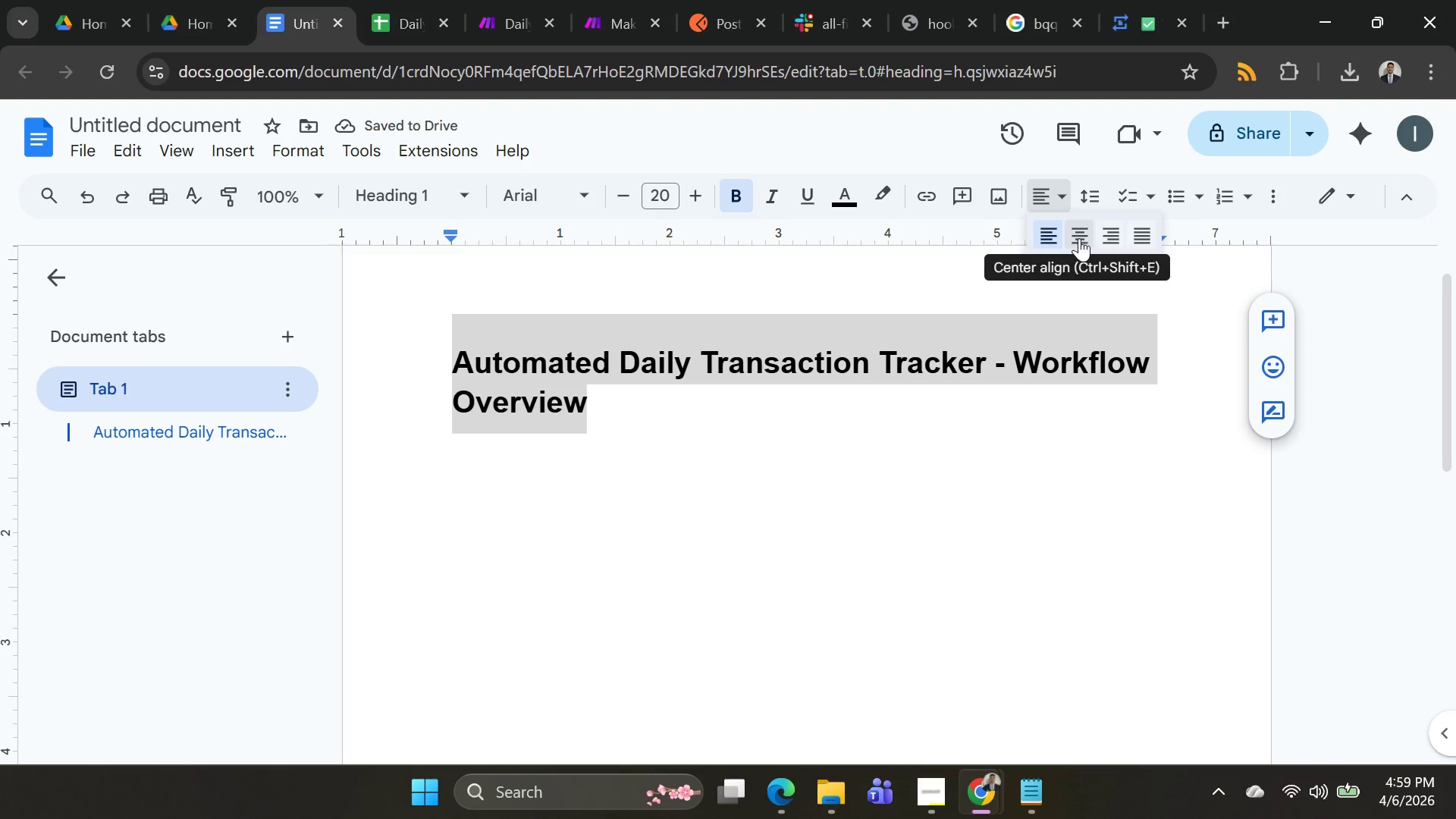 
left_click([1073, 240])
 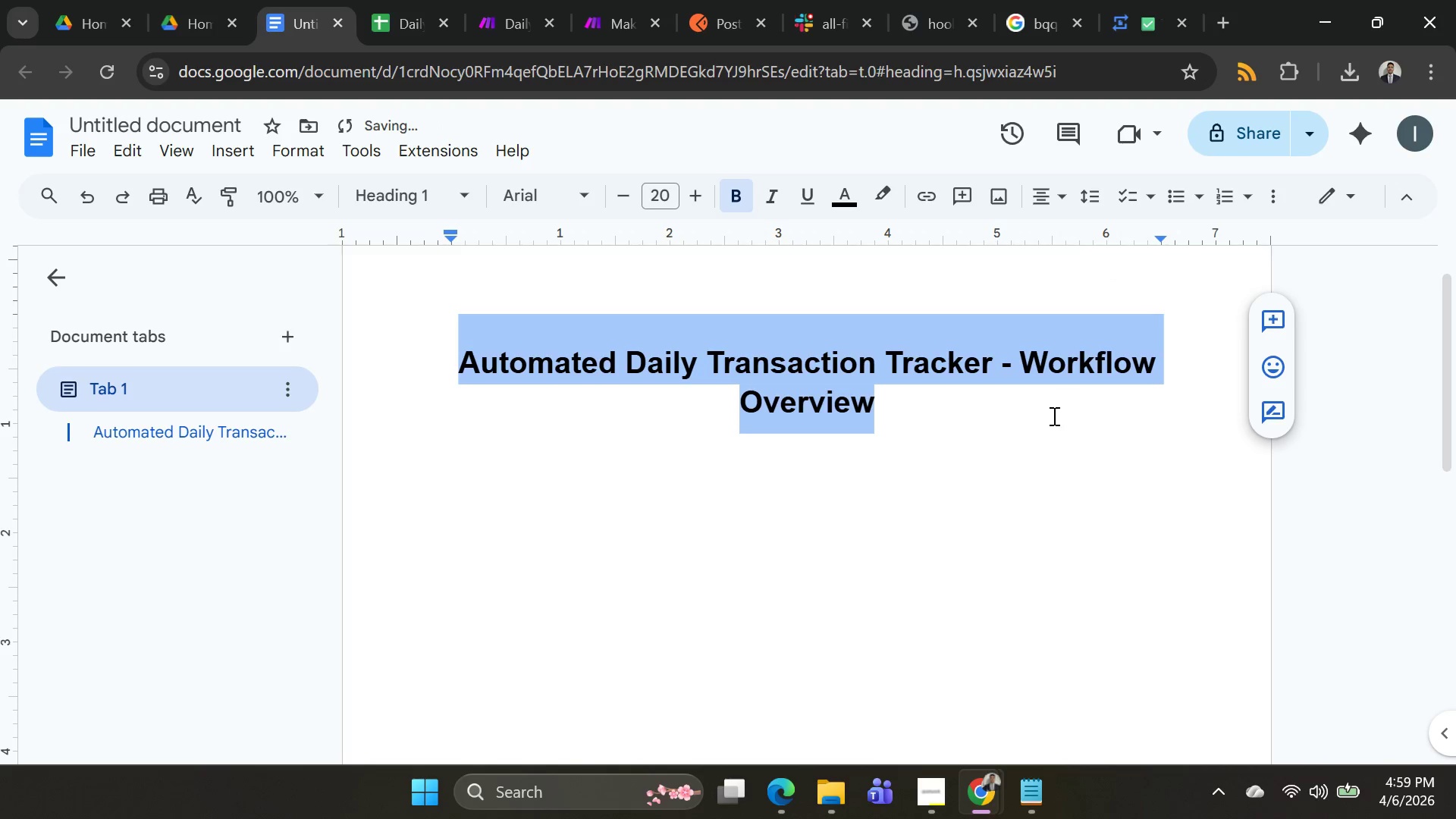 
left_click([1050, 419])
 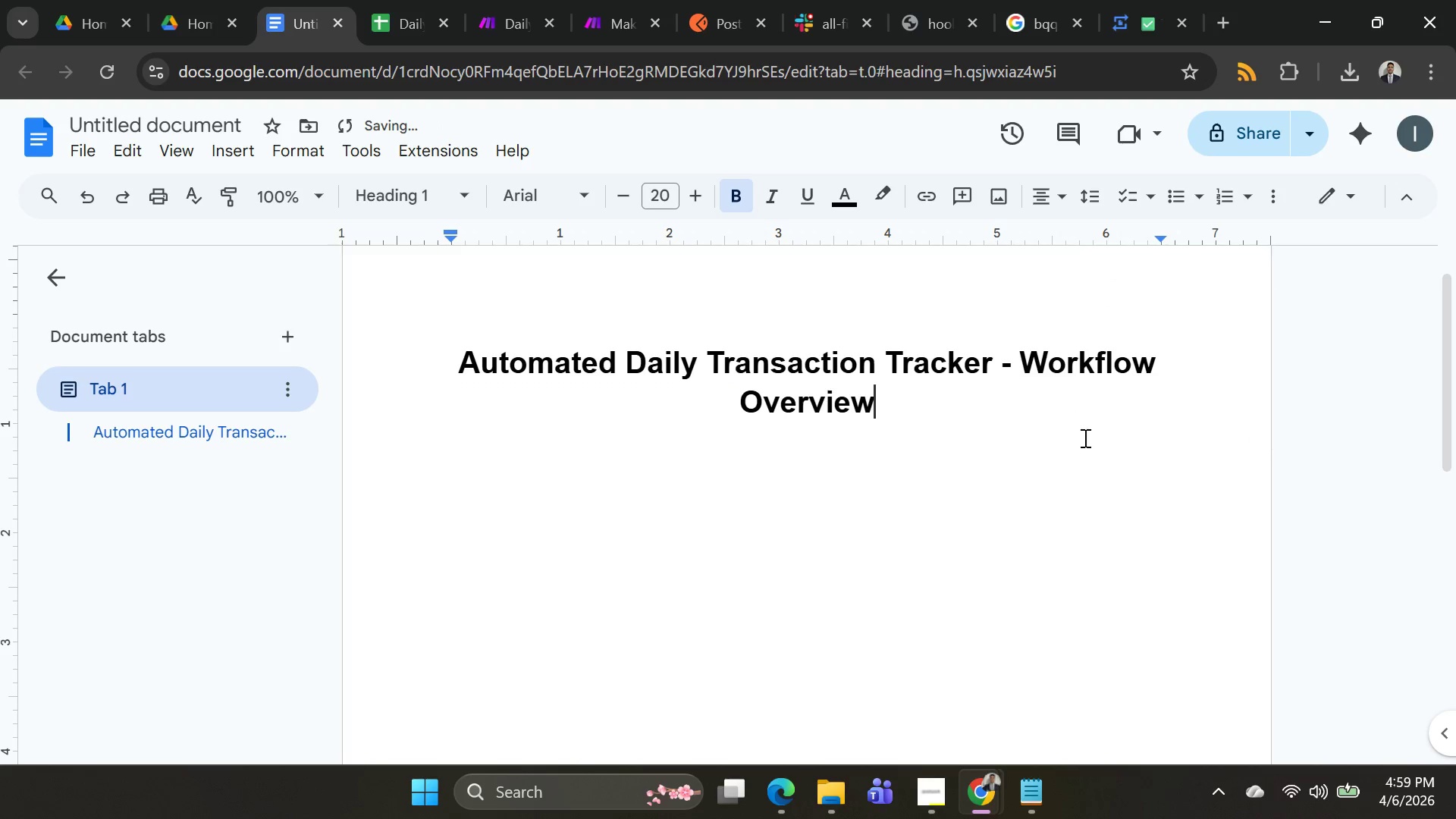 
key(Enter)
 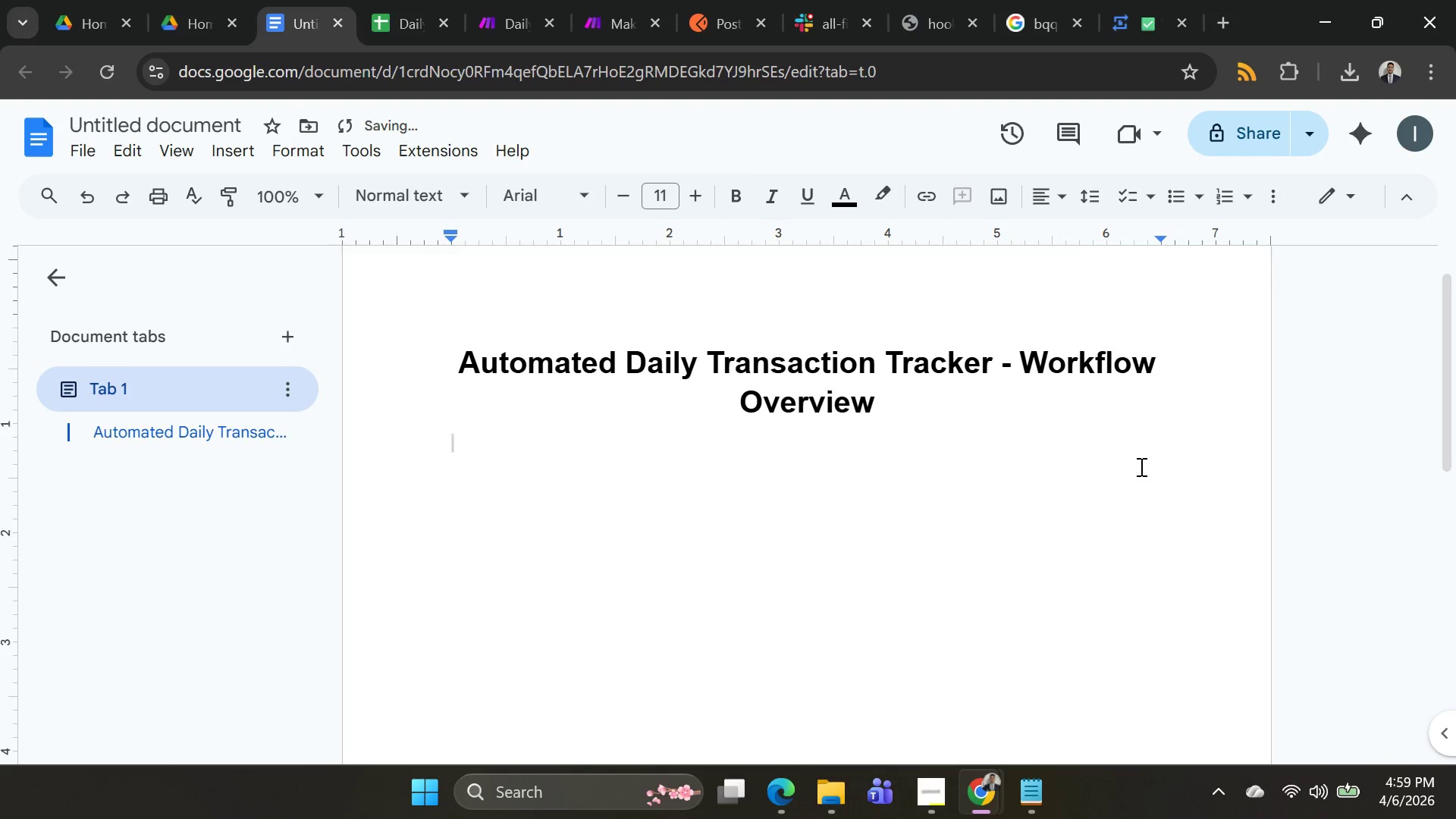 
key(Enter)
 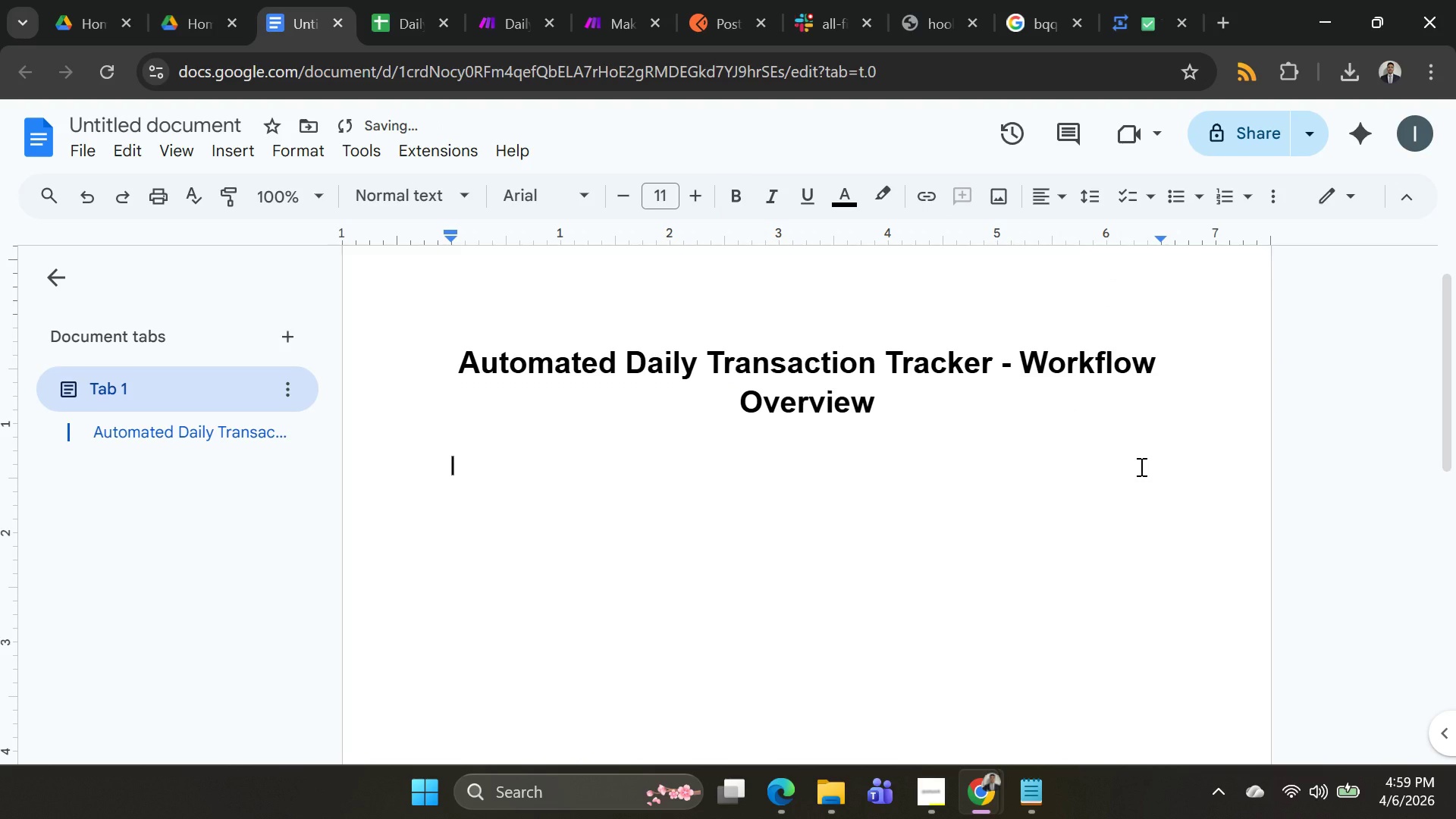 
type(The Automated Daily Transaction is an automation desined )
key(Backspace)
key(Backspace)
key(Backspace)
key(Backspace)
type(gned to improved the financial)
 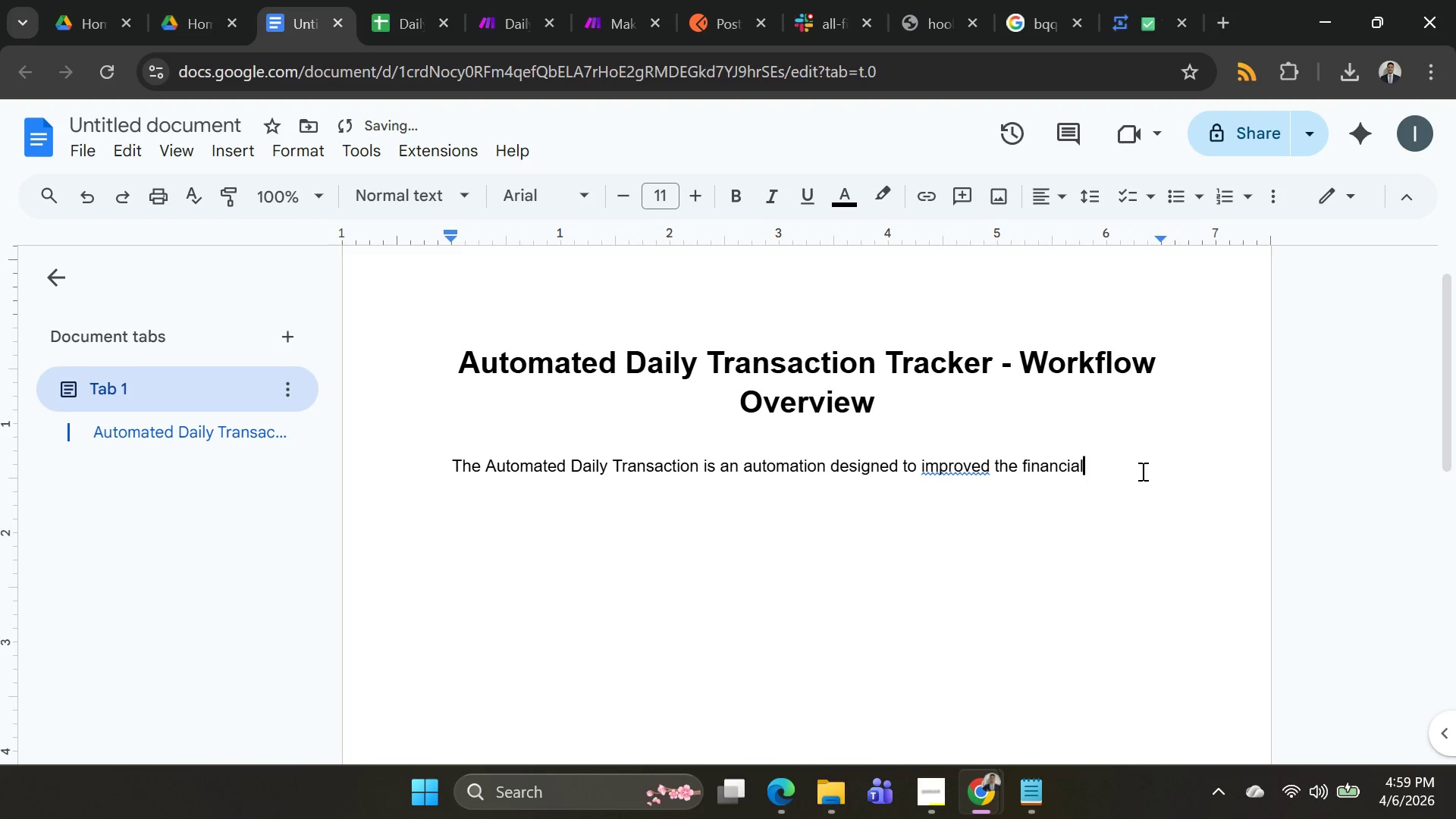 
right_click([941, 467])
 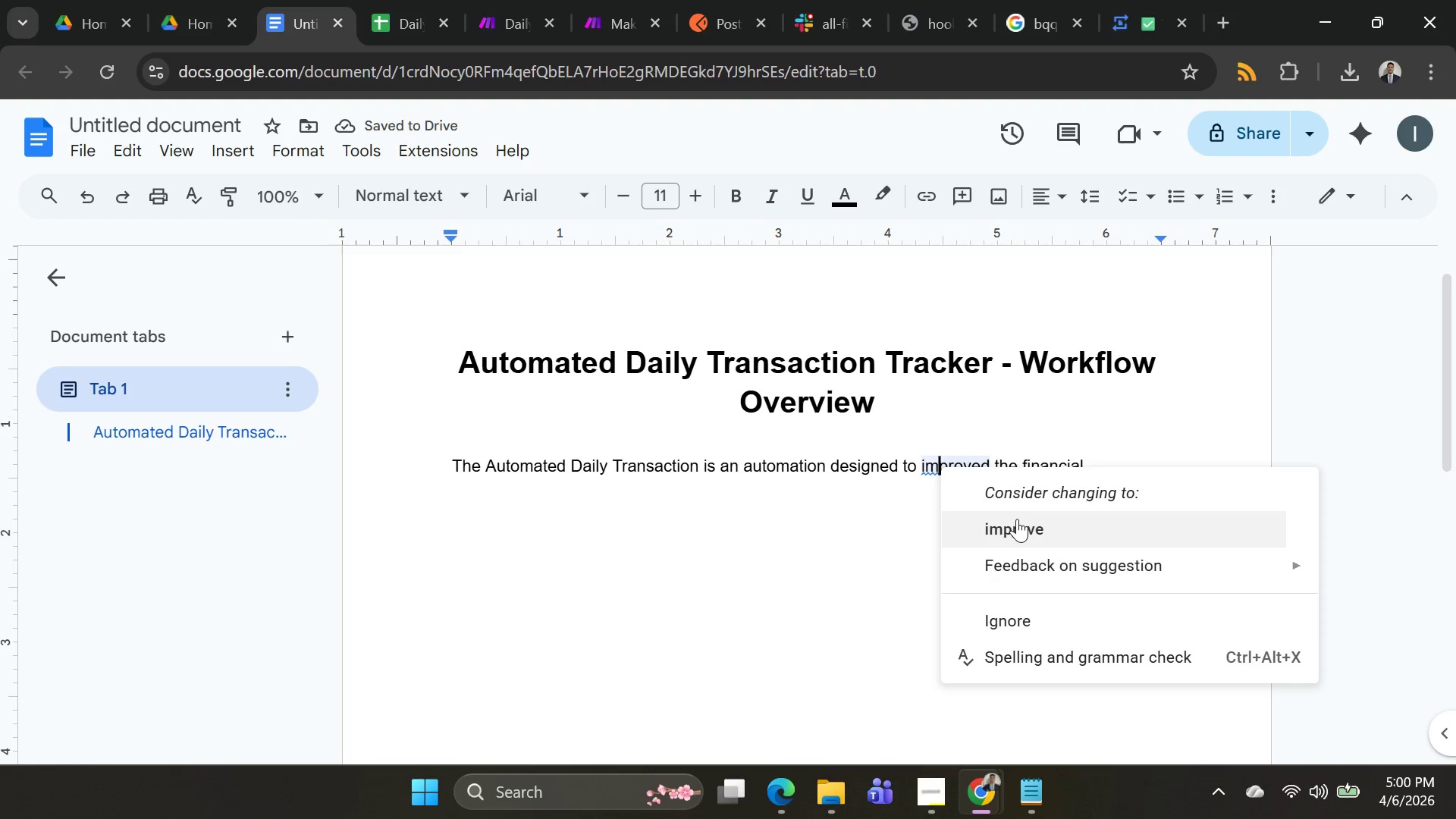 
left_click([1017, 519])
 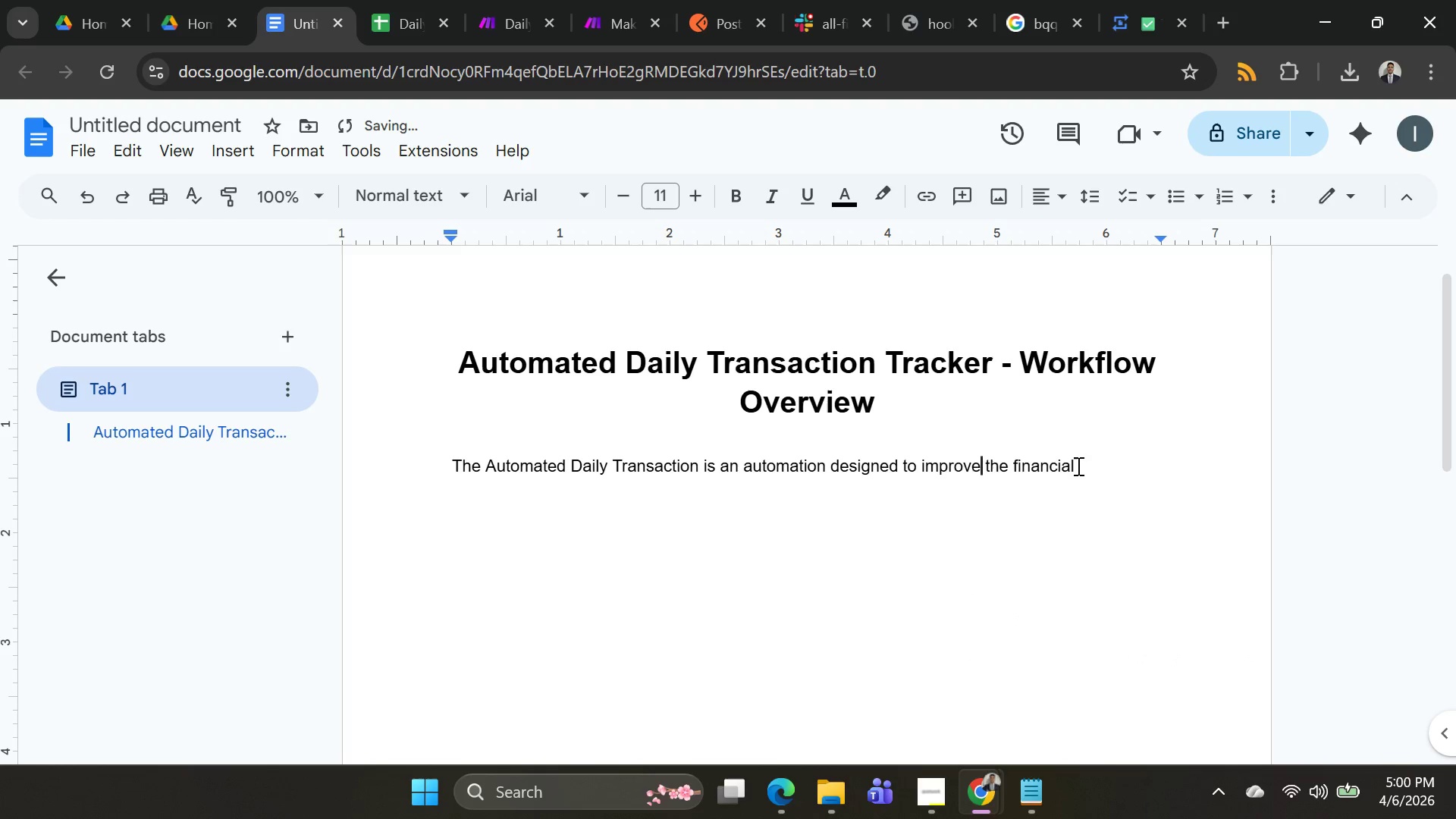 
left_click([1079, 465])
 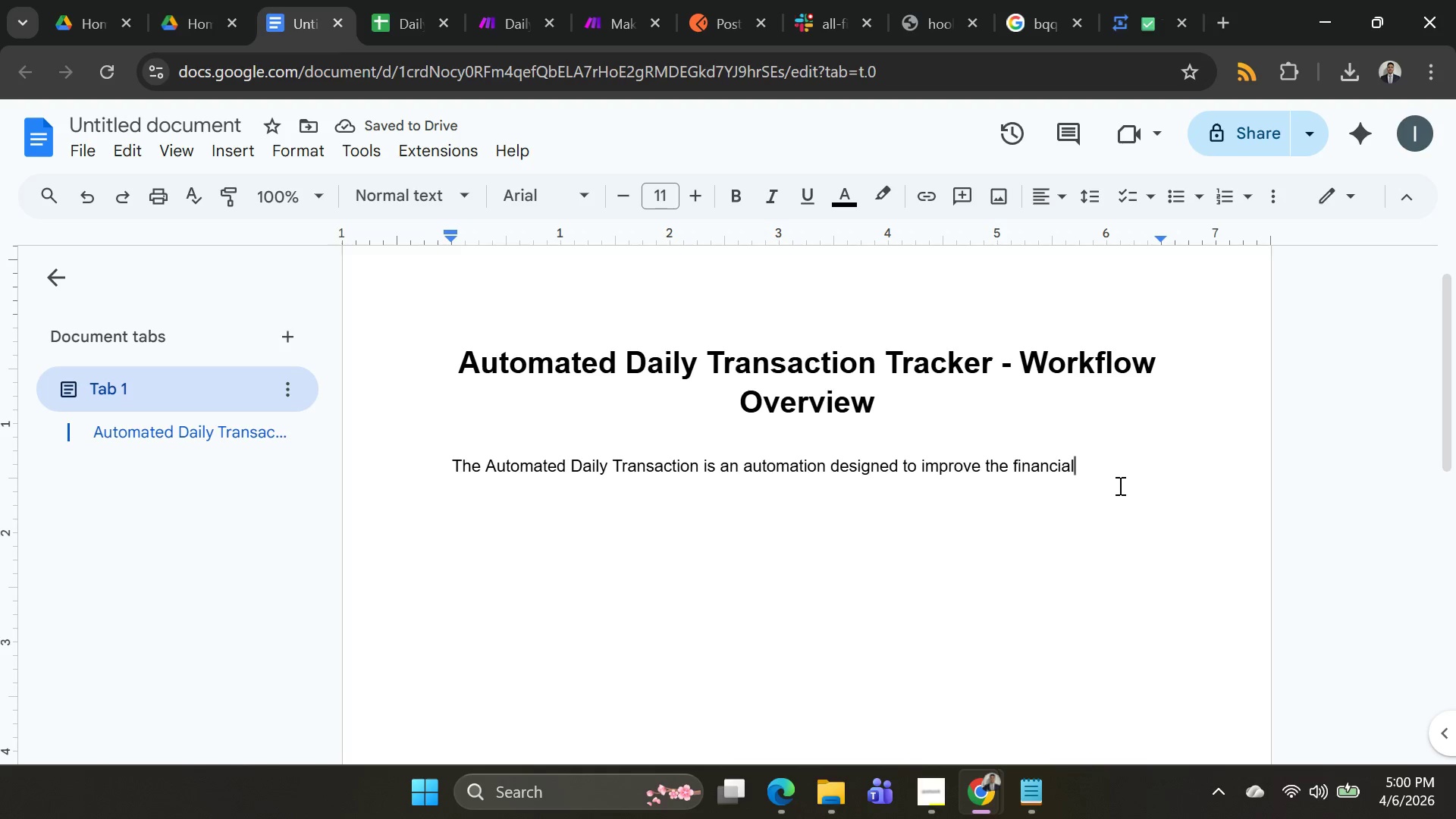 
hold_key(key=ShiftLeft, duration=0.39)
 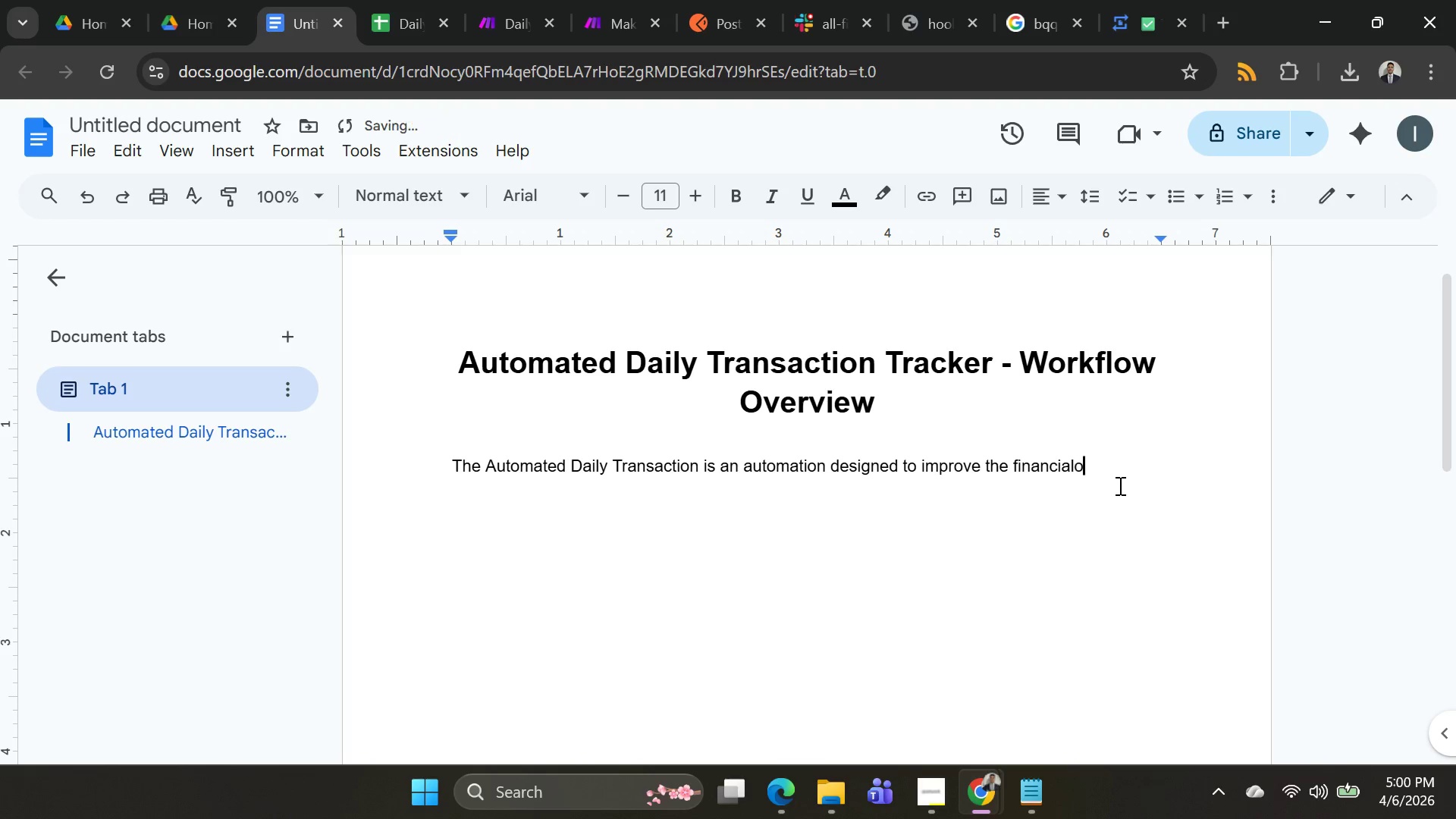 
type(opw)
key(Backspace)
key(Backspace)
key(Backspace)
type( operation )
key(Backspace)
type(s of summit )
 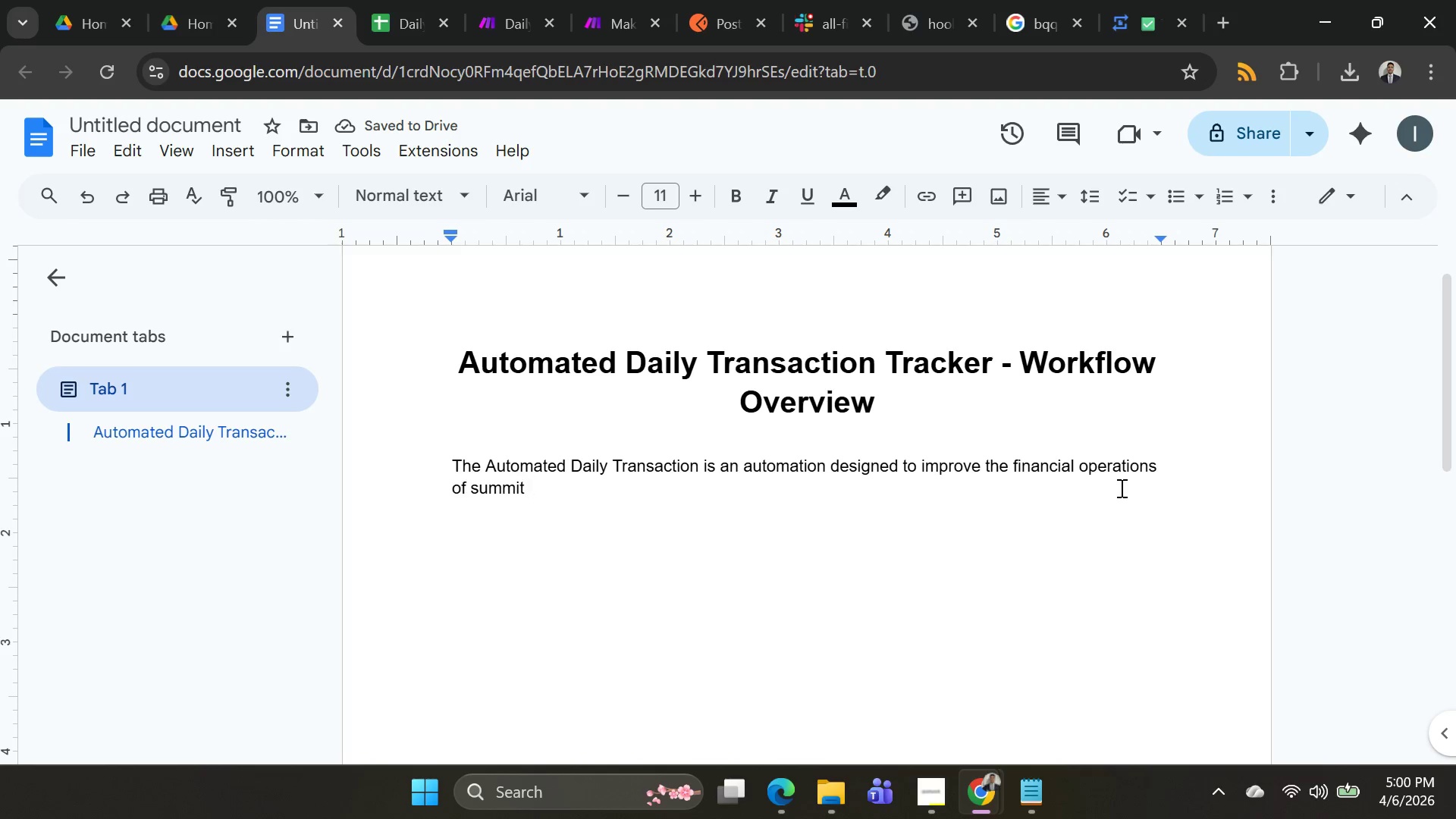 
type(ledger )
 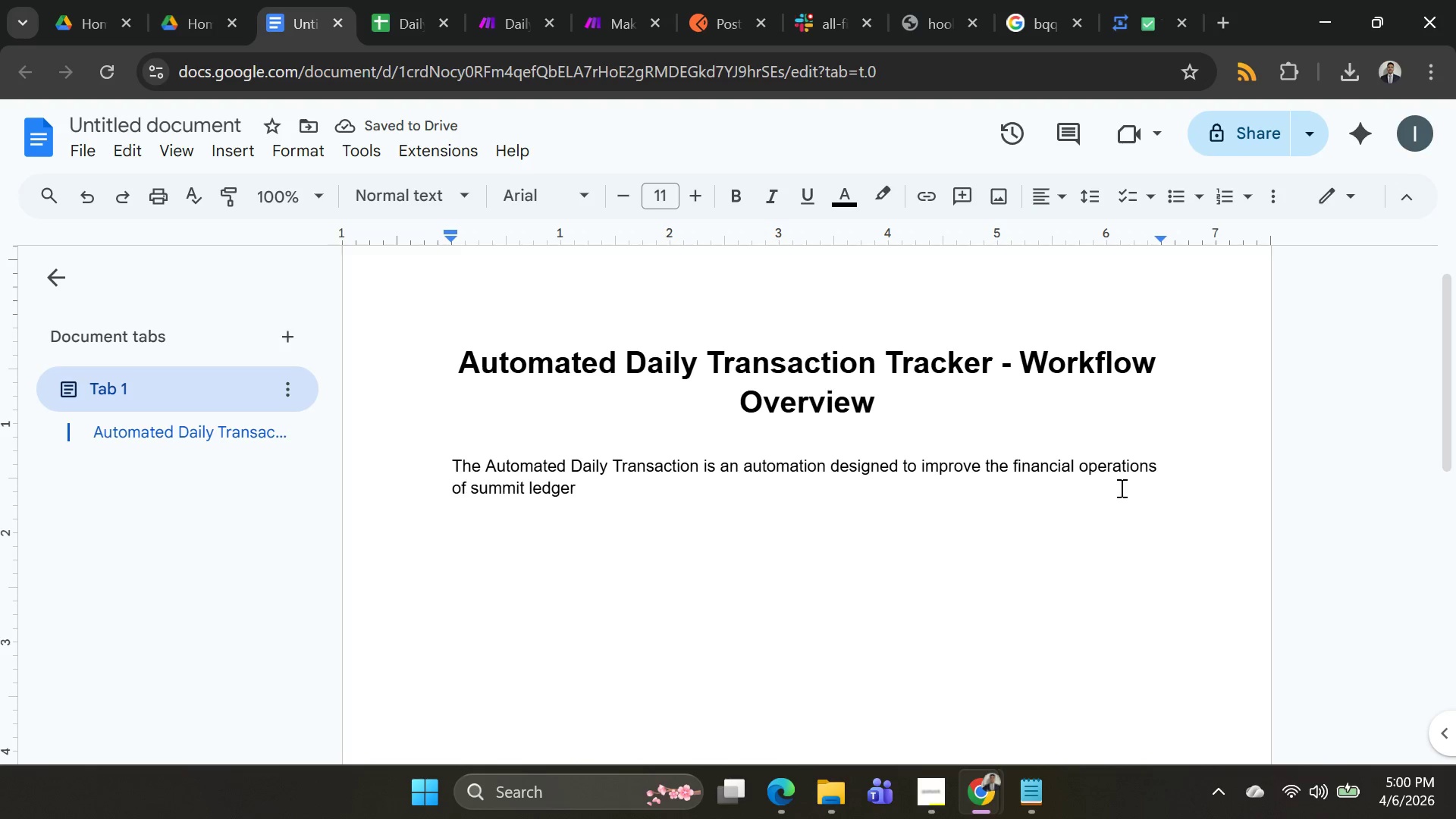 
key(Backspace)
 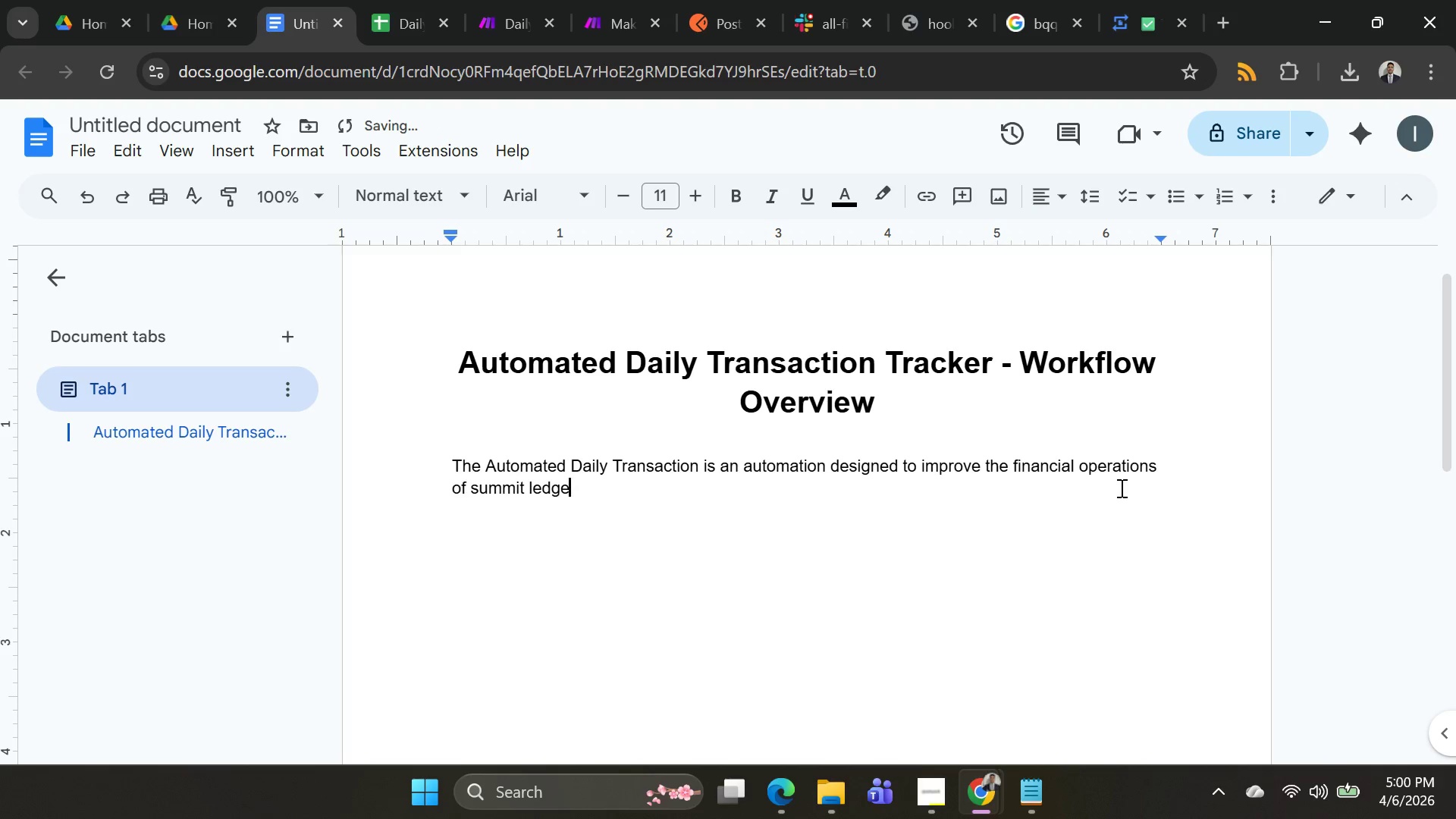 
key(Backspace)
 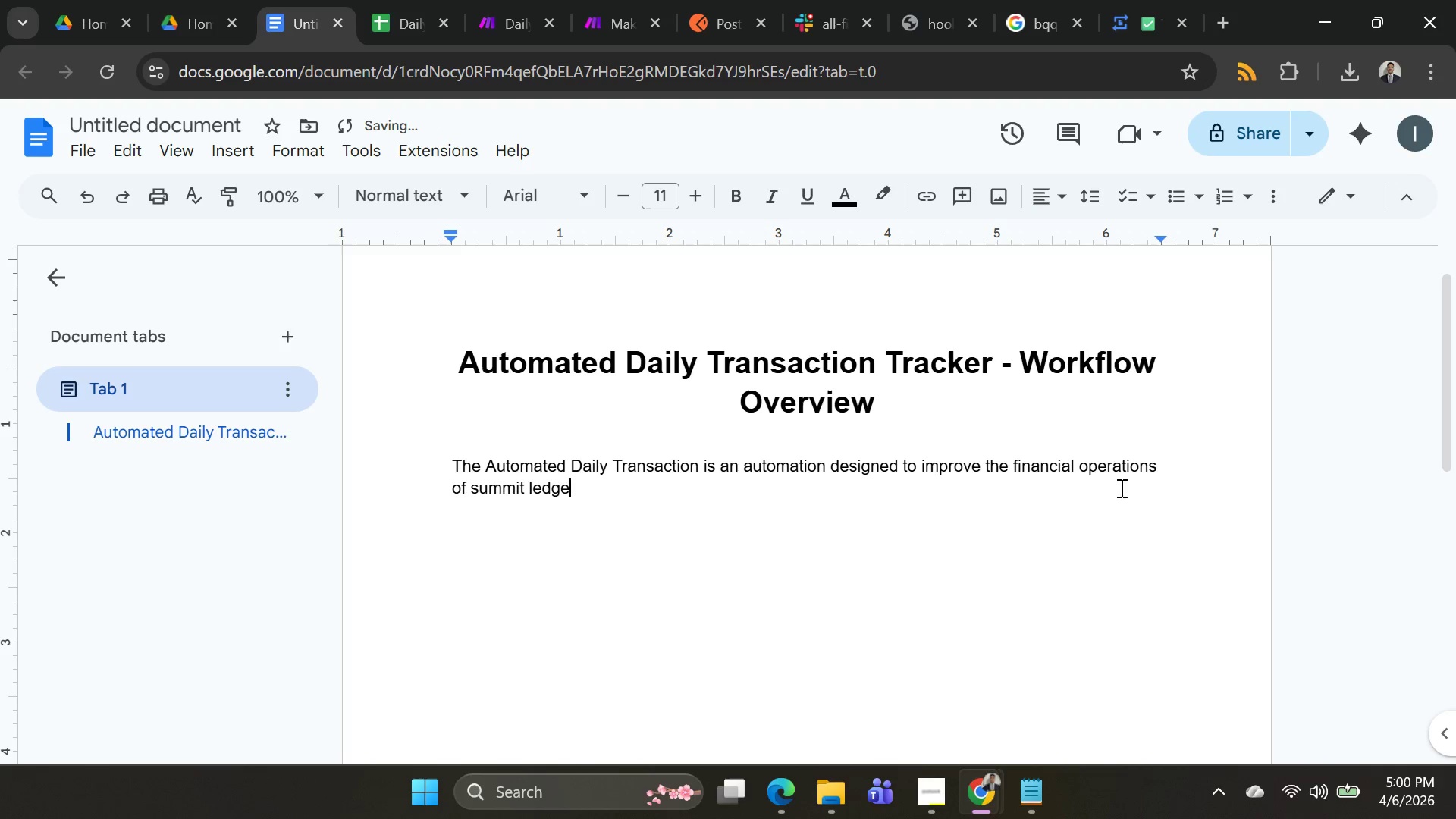 
key(Backspace)
 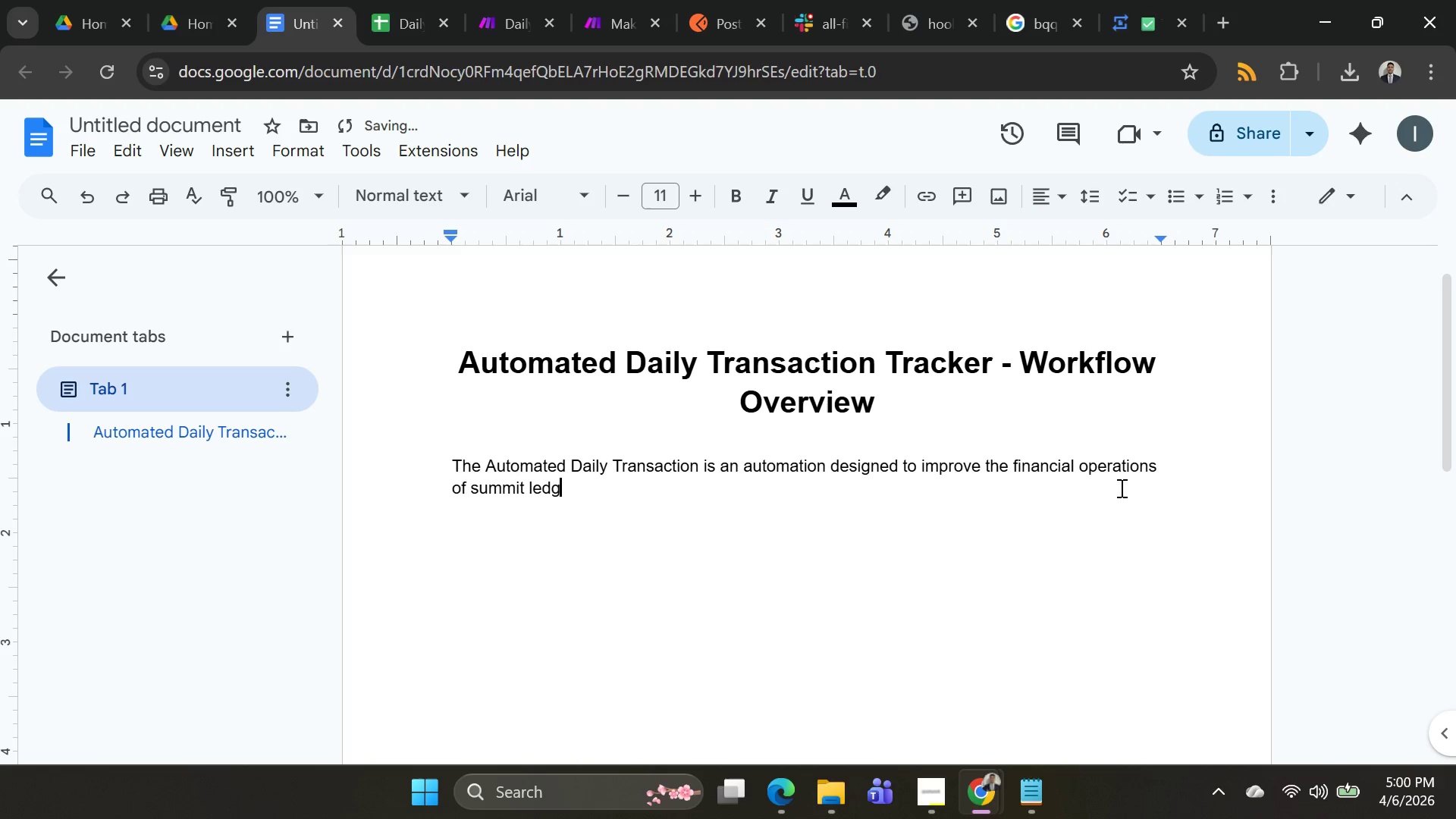 
key(Backspace)
 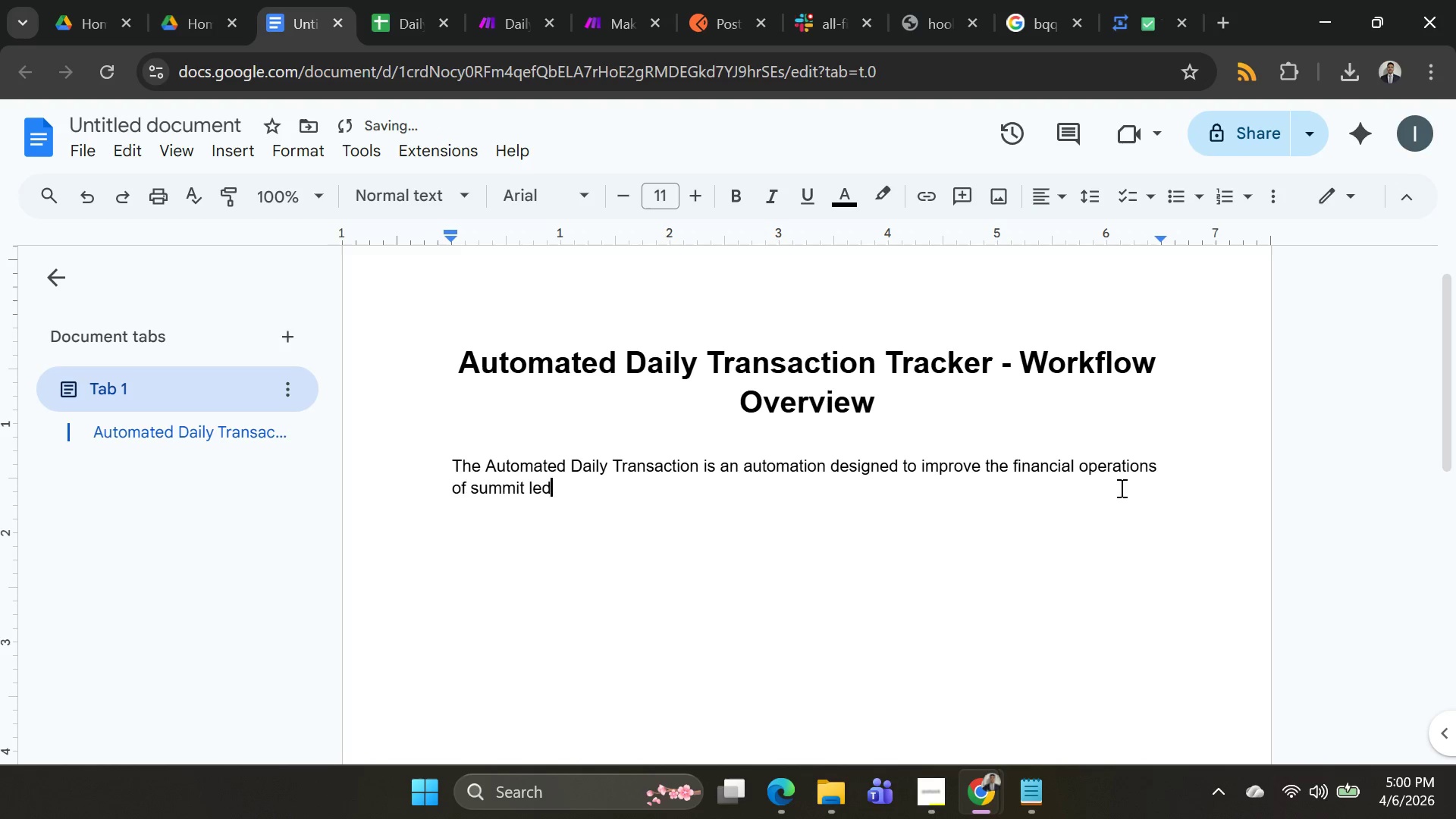 
key(Backspace)
 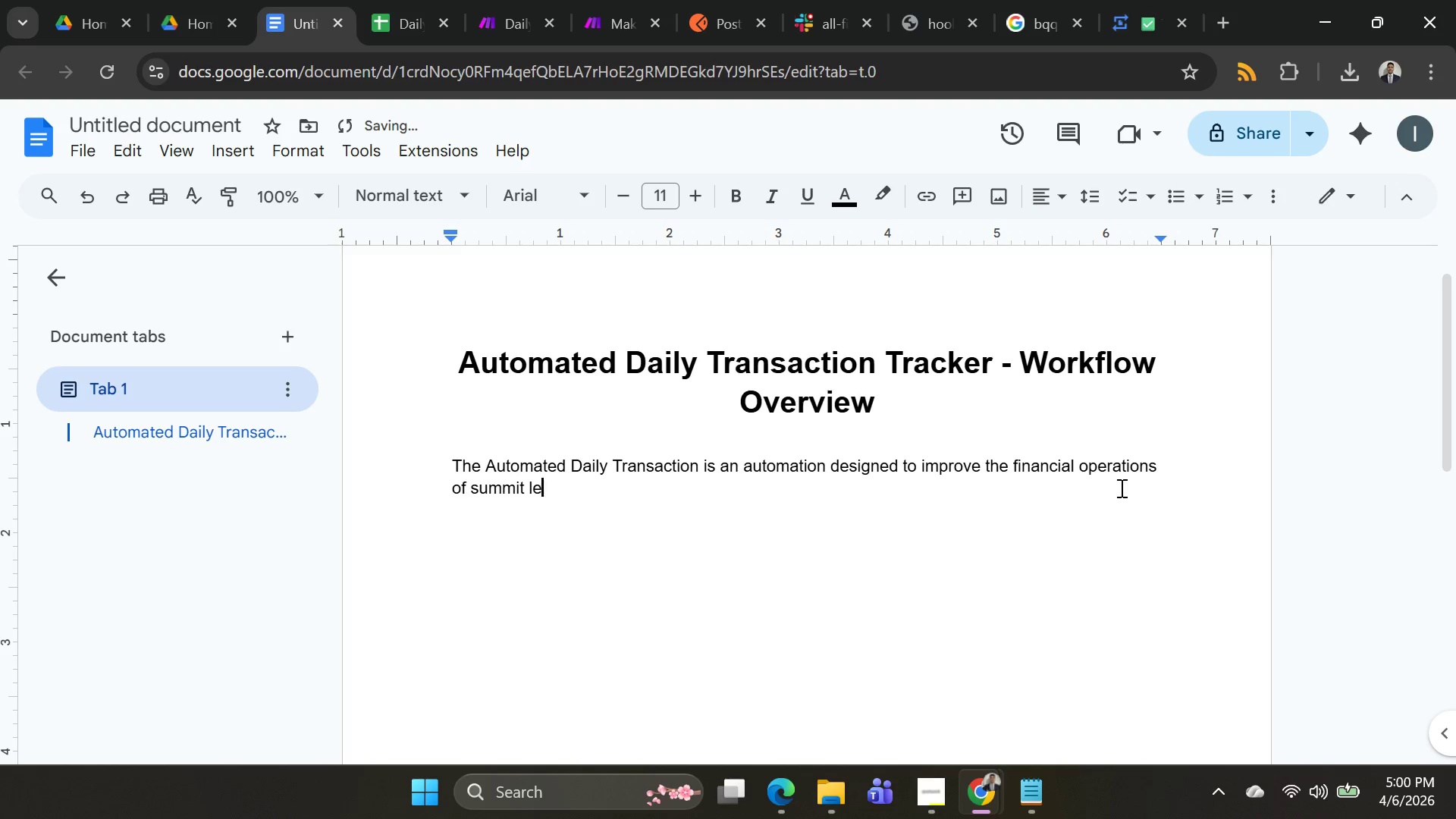 
key(Backspace)
 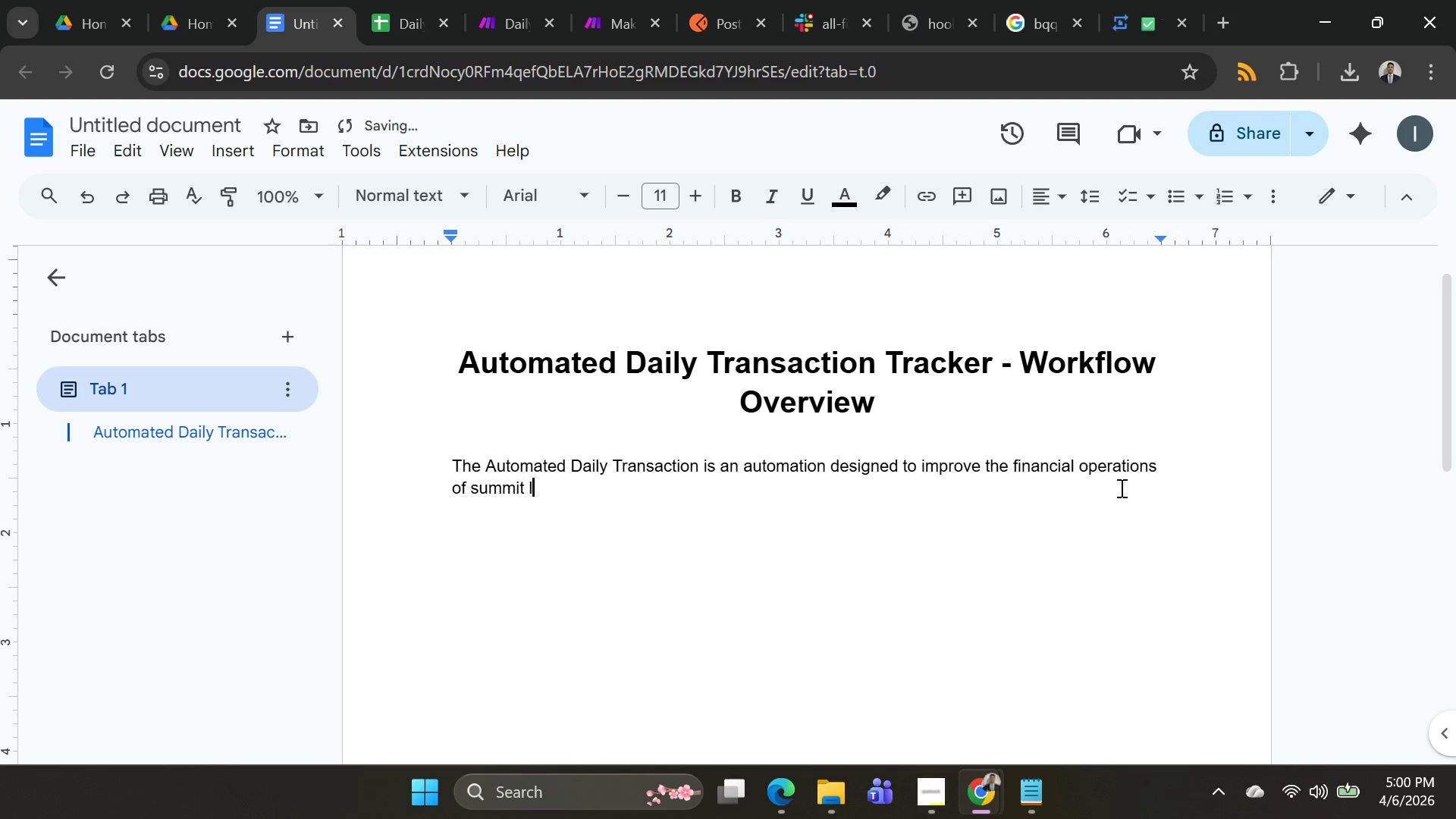 
key(Backspace)
 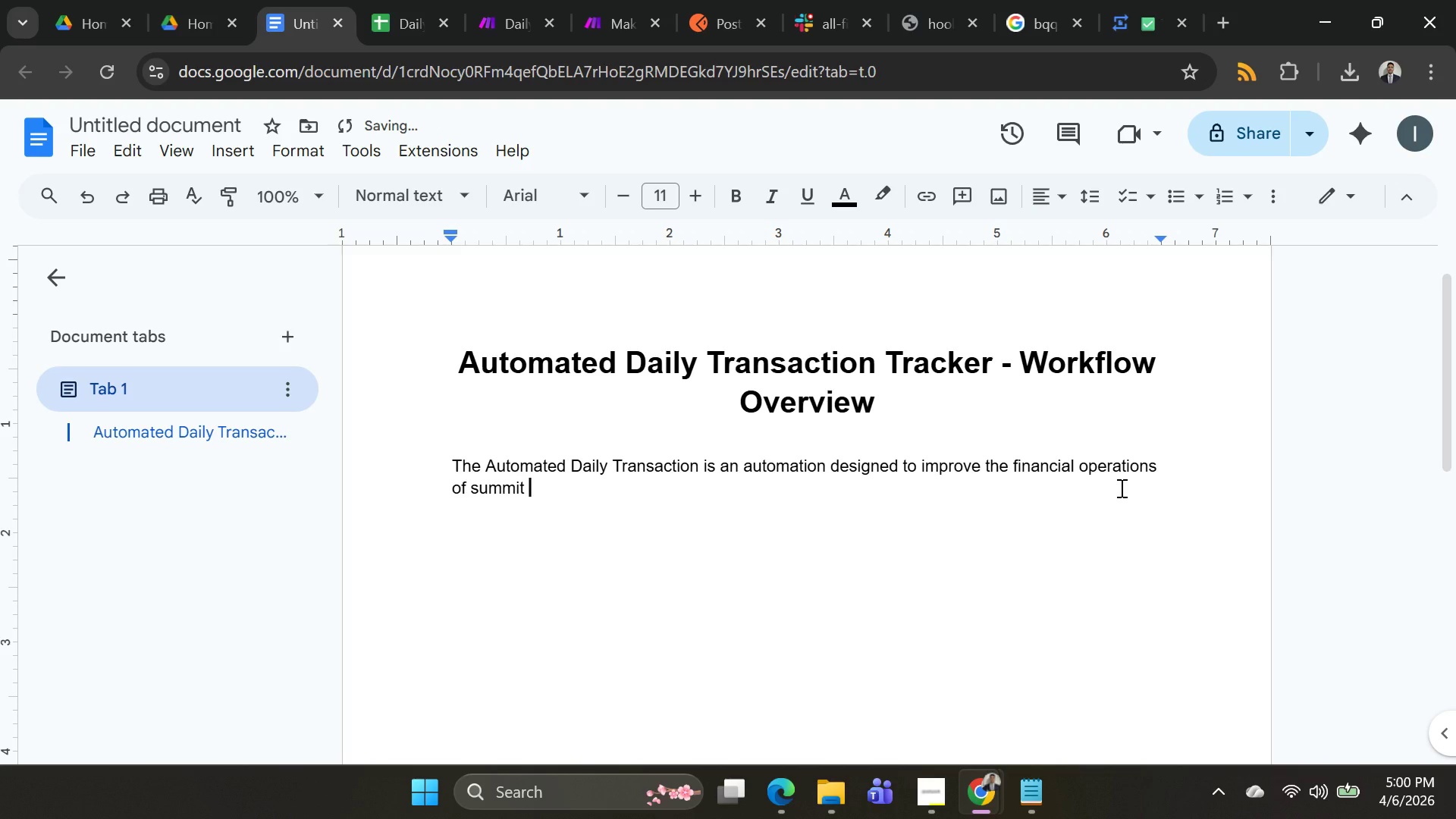 
key(Shift+L)
 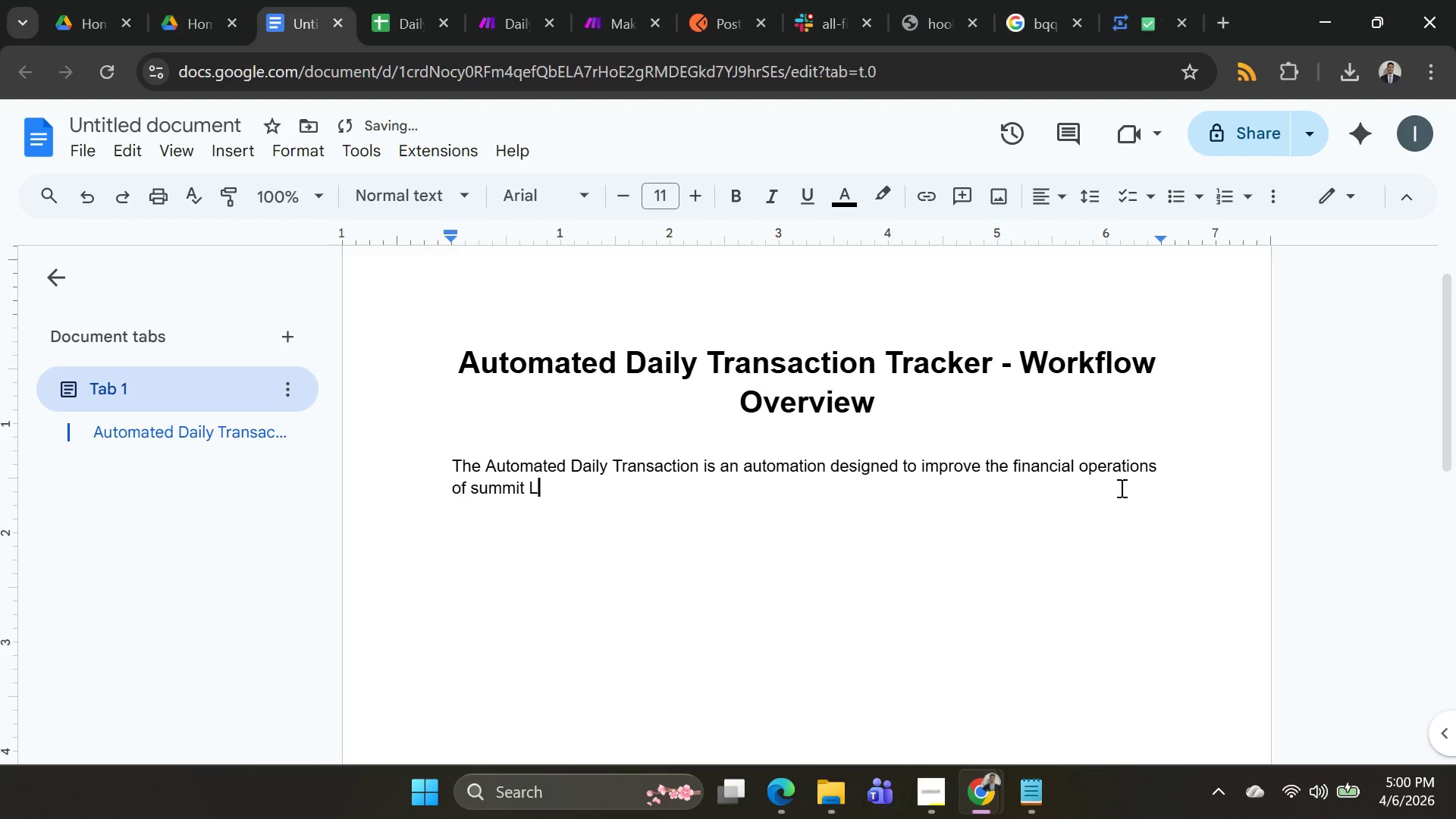 
type(eSummit l)
key(Backspace)
type(LEd)
key(Backspace)
key(Backspace)
type(ed)
 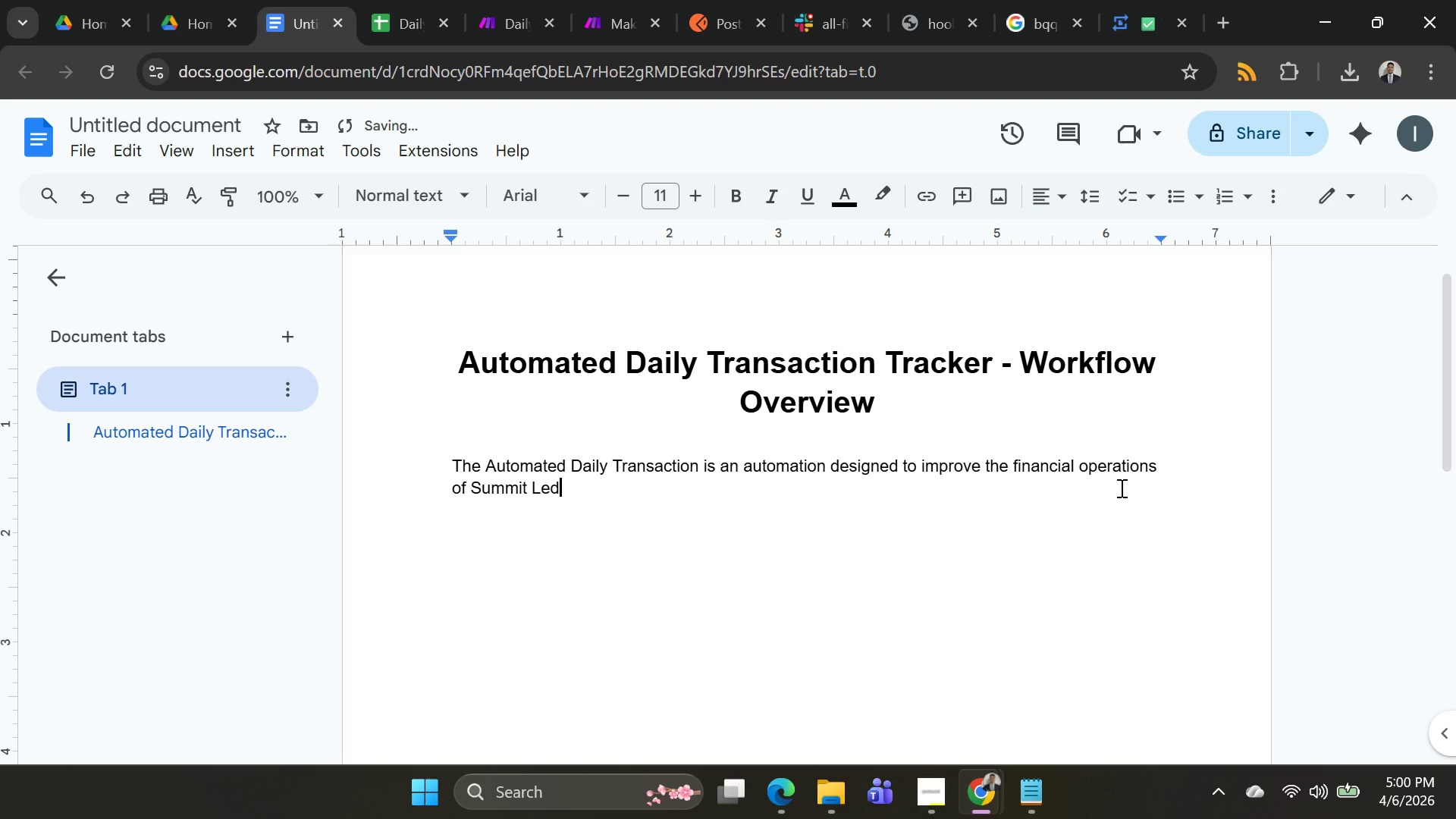 
type(ger Solutions By)
key(Backspace)
key(Backspace)
type(by cn)
key(Backspace)
type(onnectin )
key(Backspace)
type(g )
 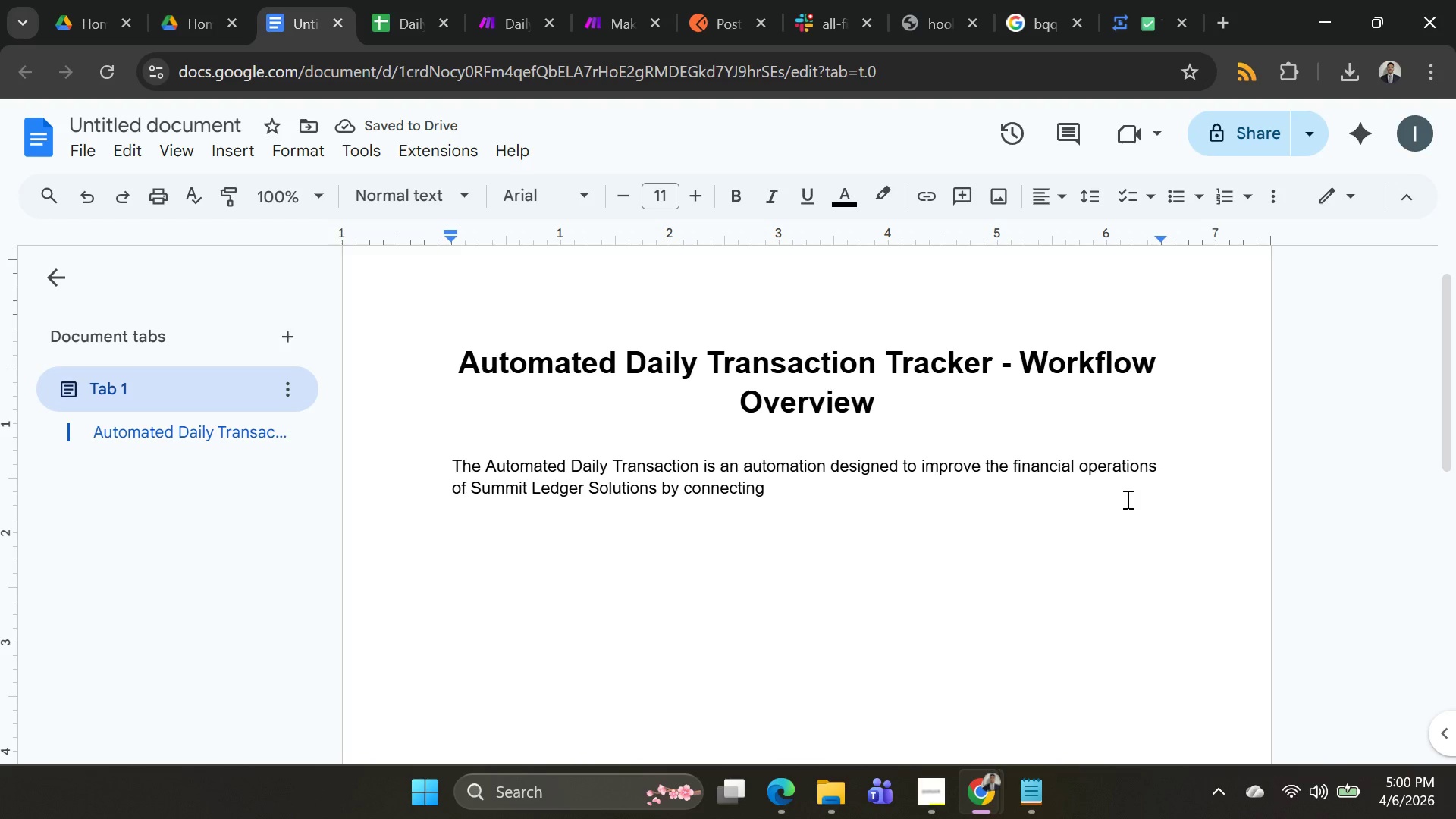 
type(t)
key(Backspace)
type(Tally entries sot)
key(Backspace)
key(Backspace)
key(Backspace)
type(- webhooks trhher)
key(Backspace)
key(Backspace)
key(Backspace)
key(Backspace)
type(igger)
 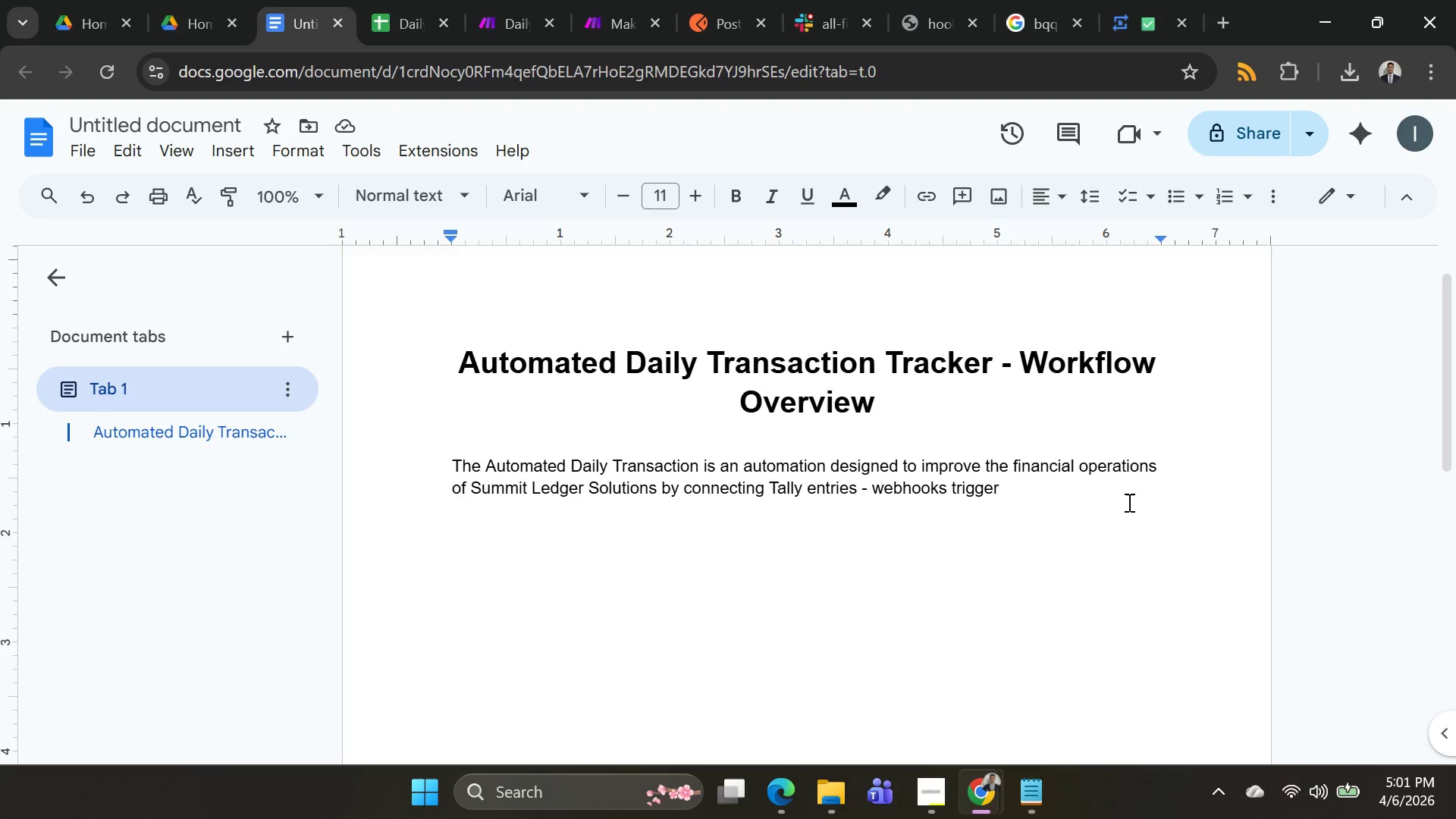 
wait(21.59)
 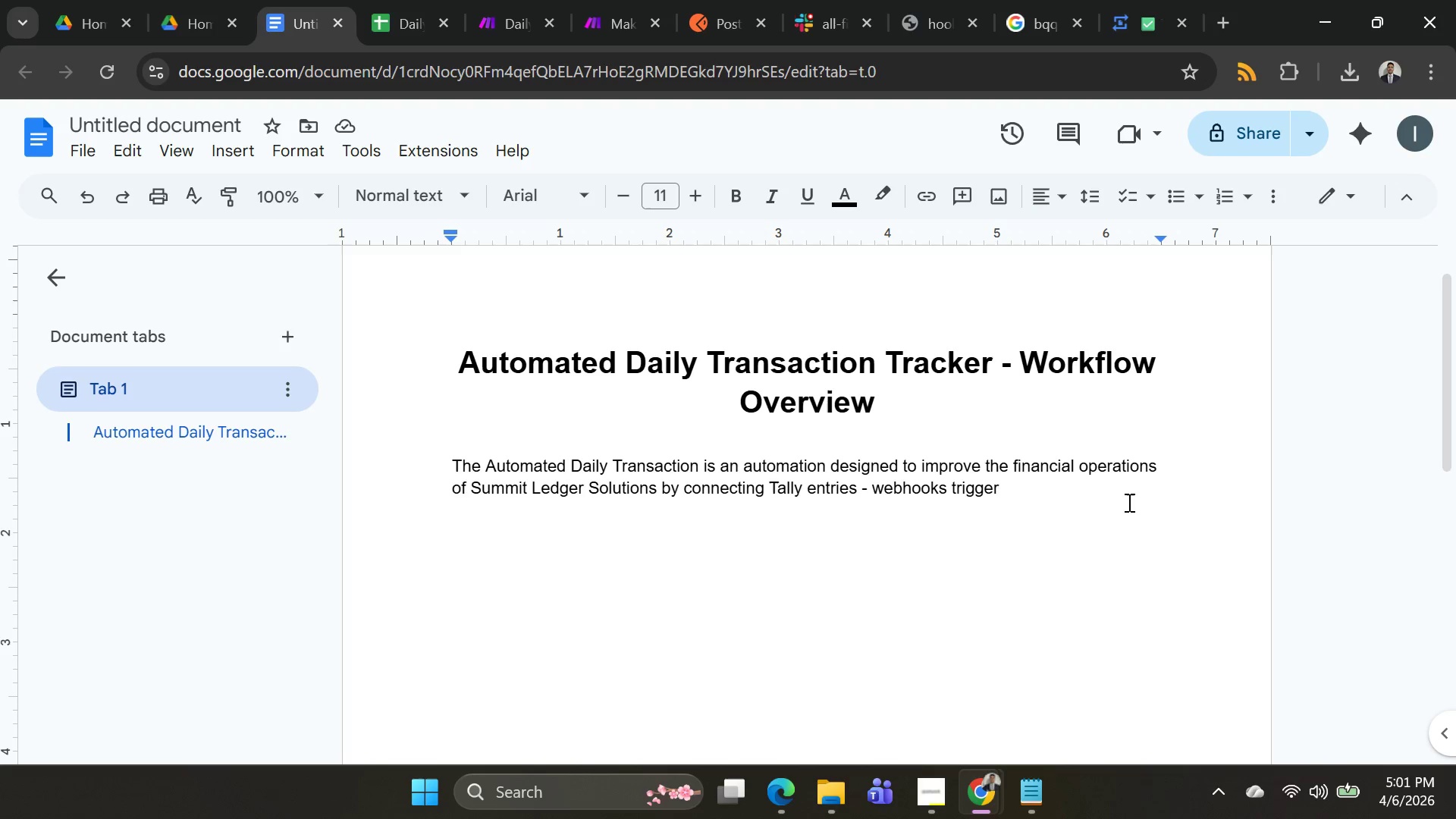 
type( to inten)
key(Backspace)
type(rnal )
 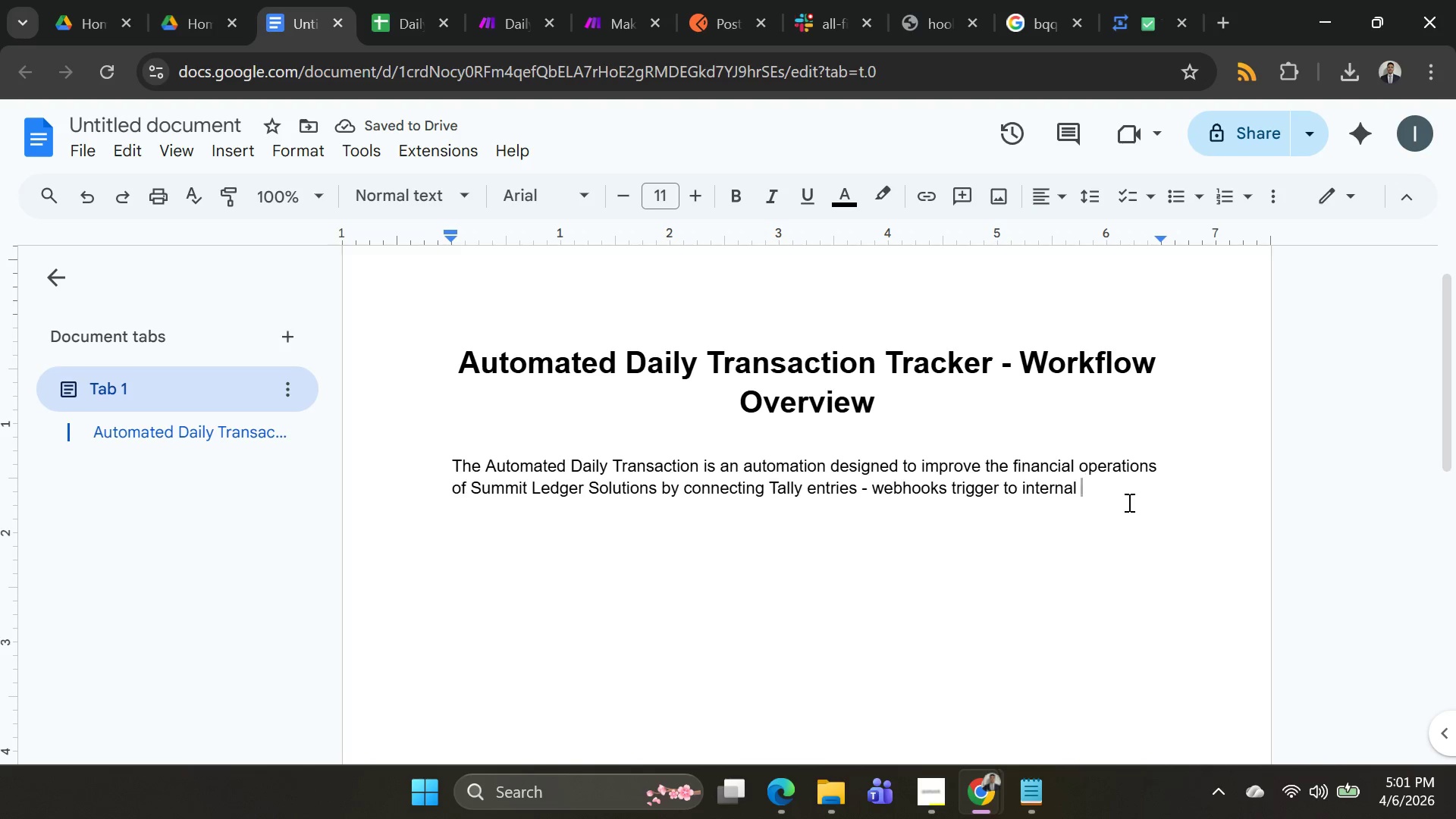 
type(repro)
key(Backspace)
key(Backspace)
type(otting )
key(Backspace)
key(Backspace)
key(Backspace)
key(Backspace)
key(Backspace)
key(Backspace)
type(rtinh )
key(Backspace)
key(Backspace)
type(g tolls)
key(Backspace)
key(Backspace)
key(Backspace)
type(ols. I)
key(Backspace)
 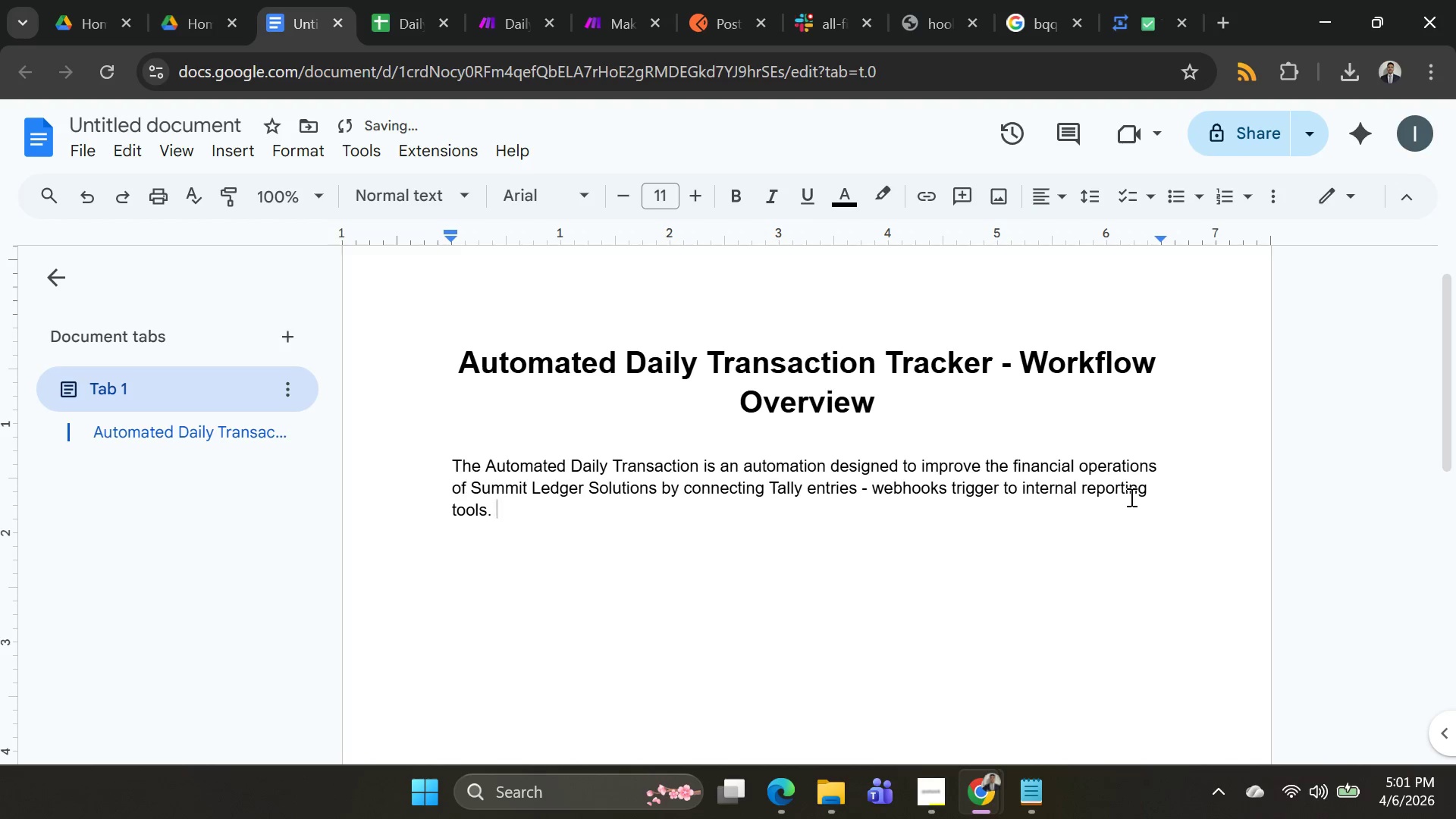 
wait(8.97)
 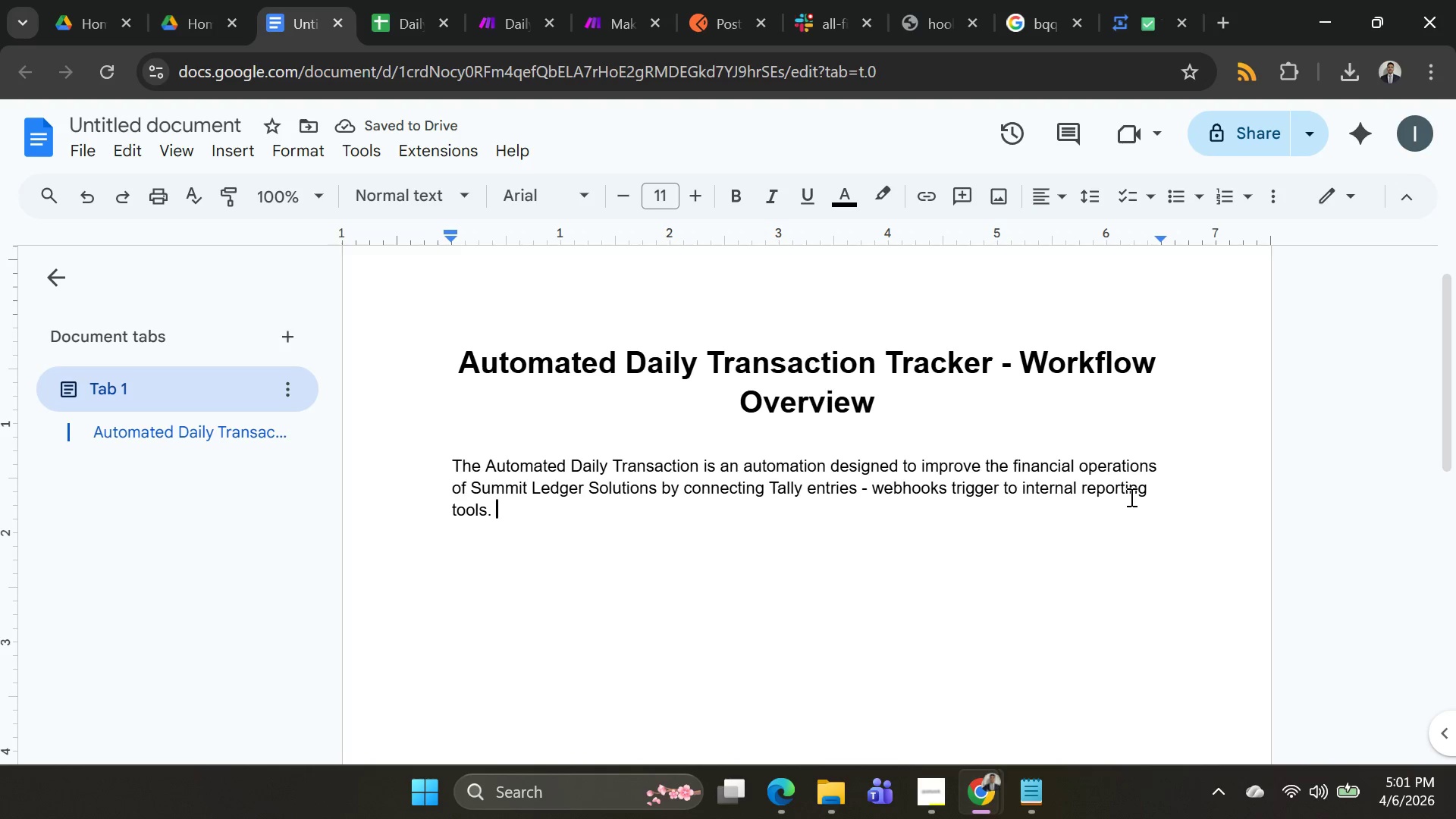 
type(it)
key(Backspace)
key(Backspace)
type(It's porpuse )
key(Backspace)
key(Backspace)
key(Backspace)
key(Backspace)
key(Backspace)
key(Backspace)
key(Backspace)
type(urpose is t provide )
 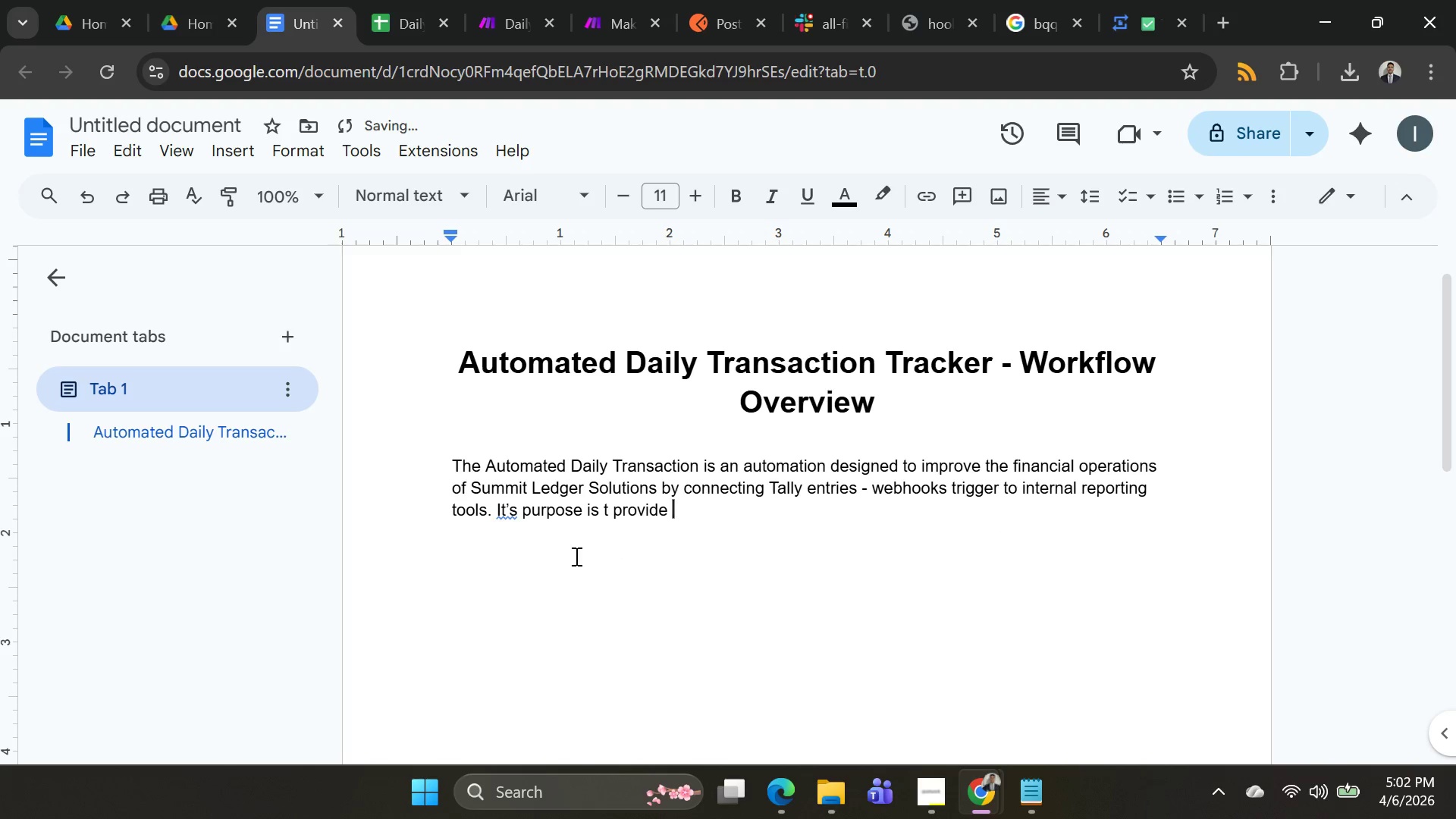 
left_click([507, 518])
 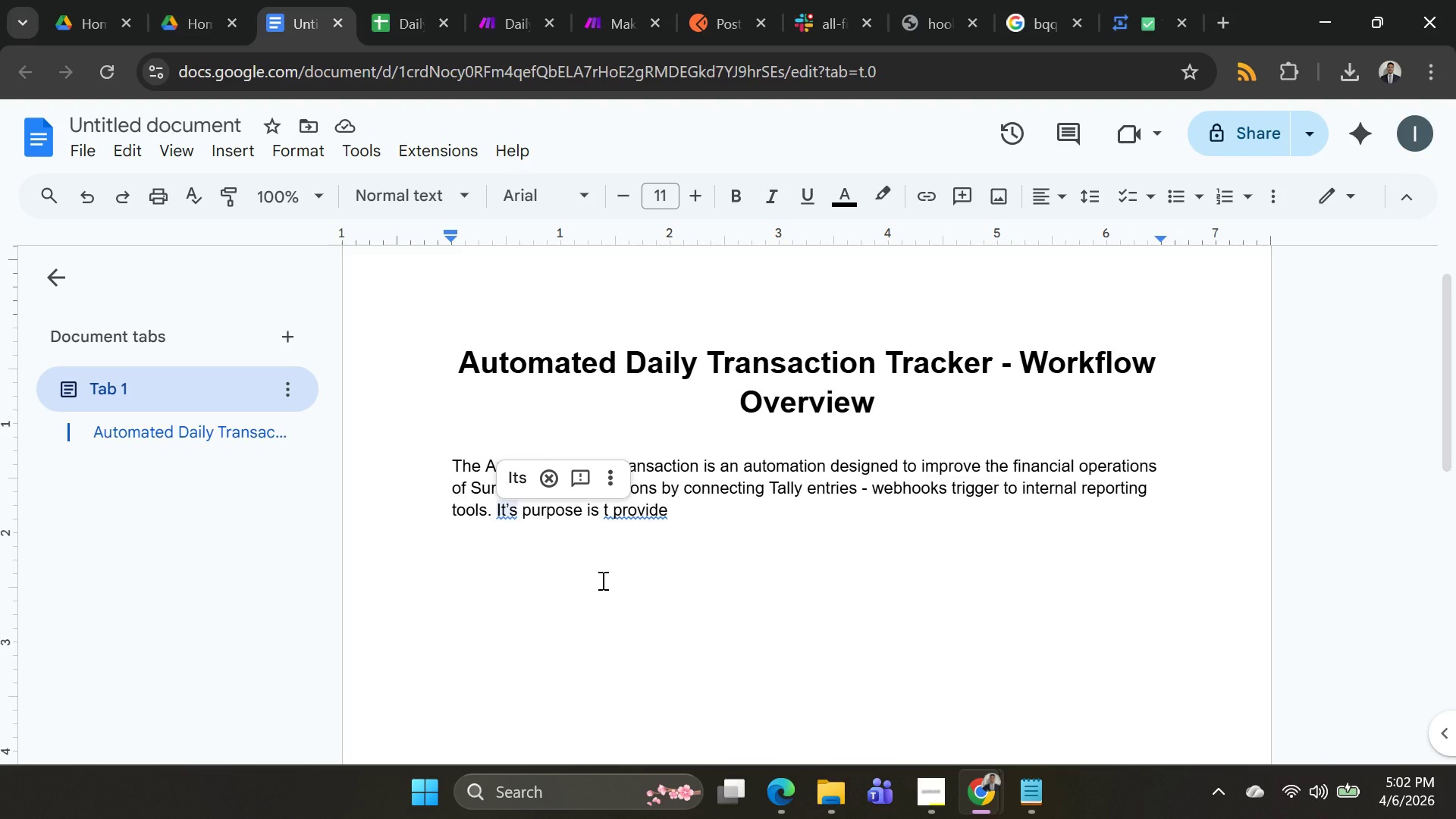 
wait(8.75)
 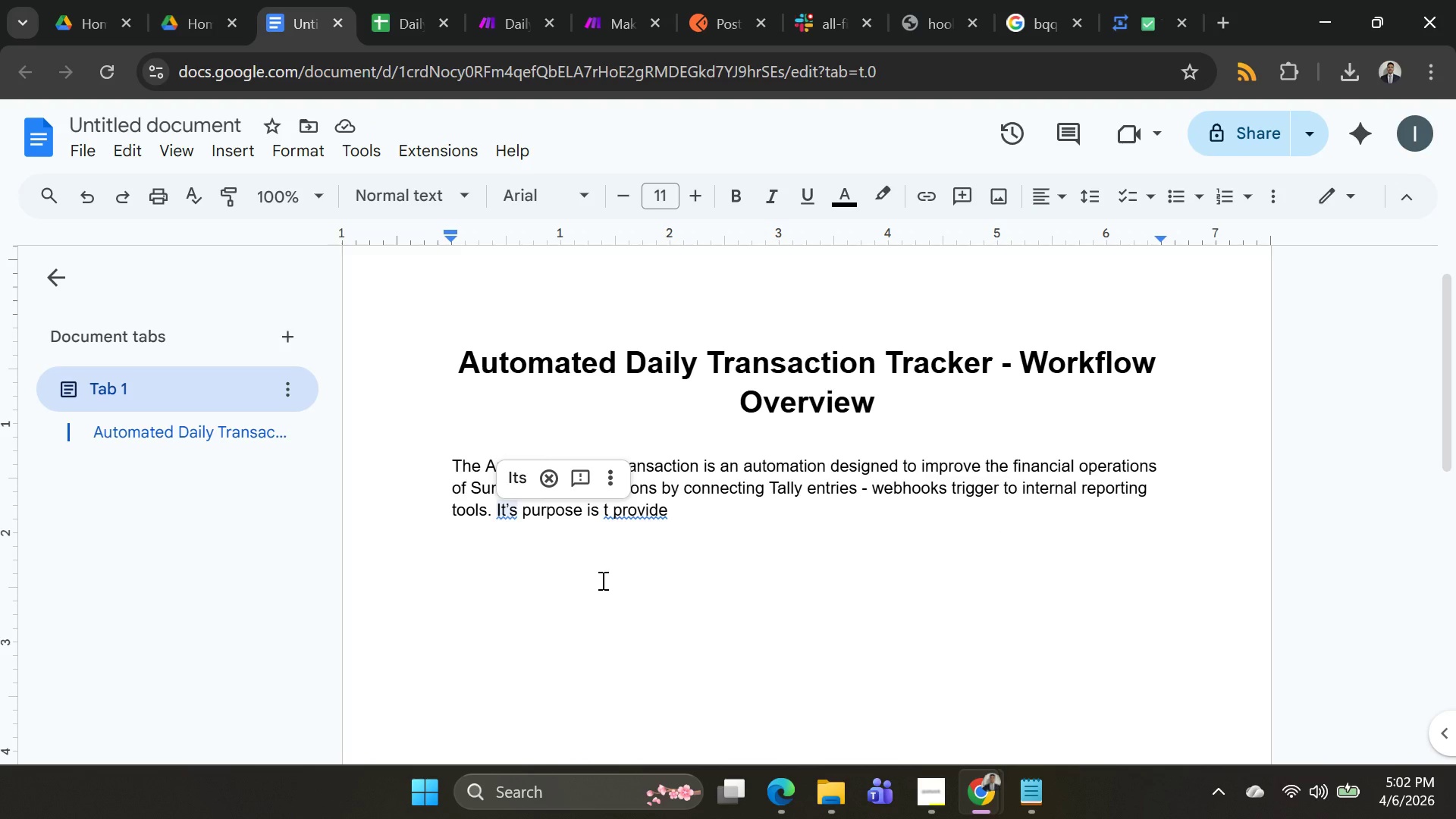 
left_click([711, 513])
 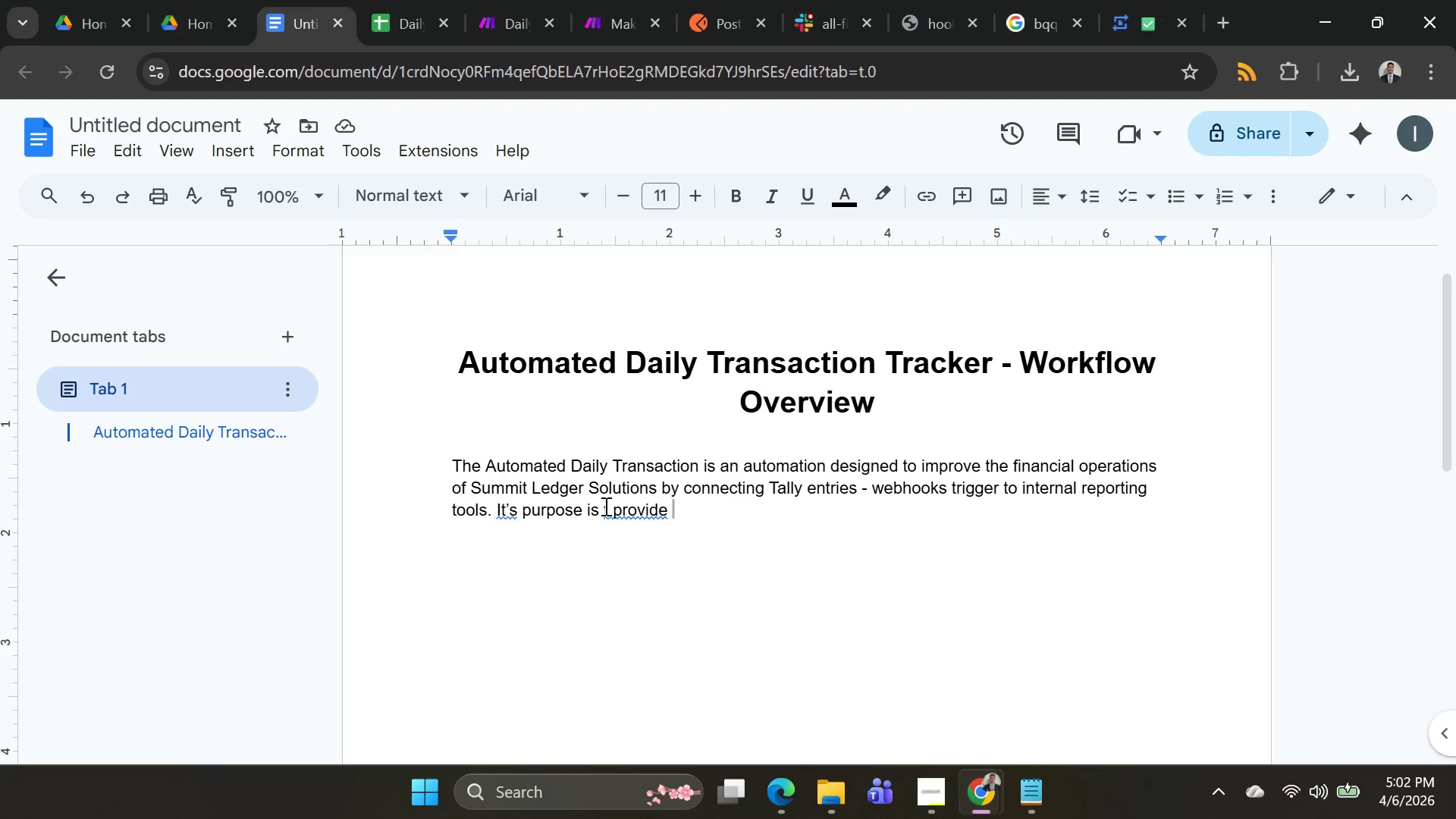 
left_click([601, 505])
 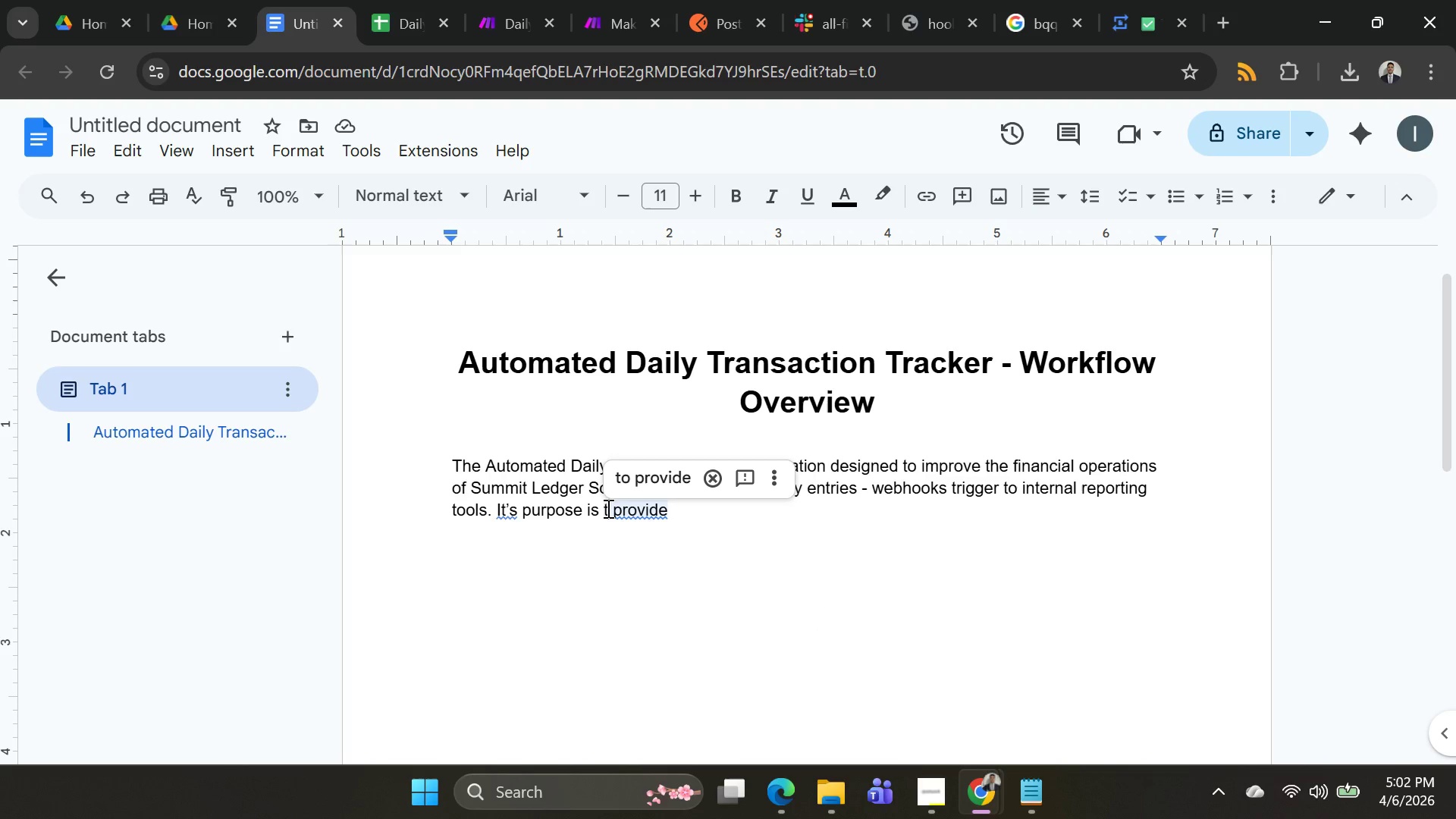 
left_click([607, 508])
 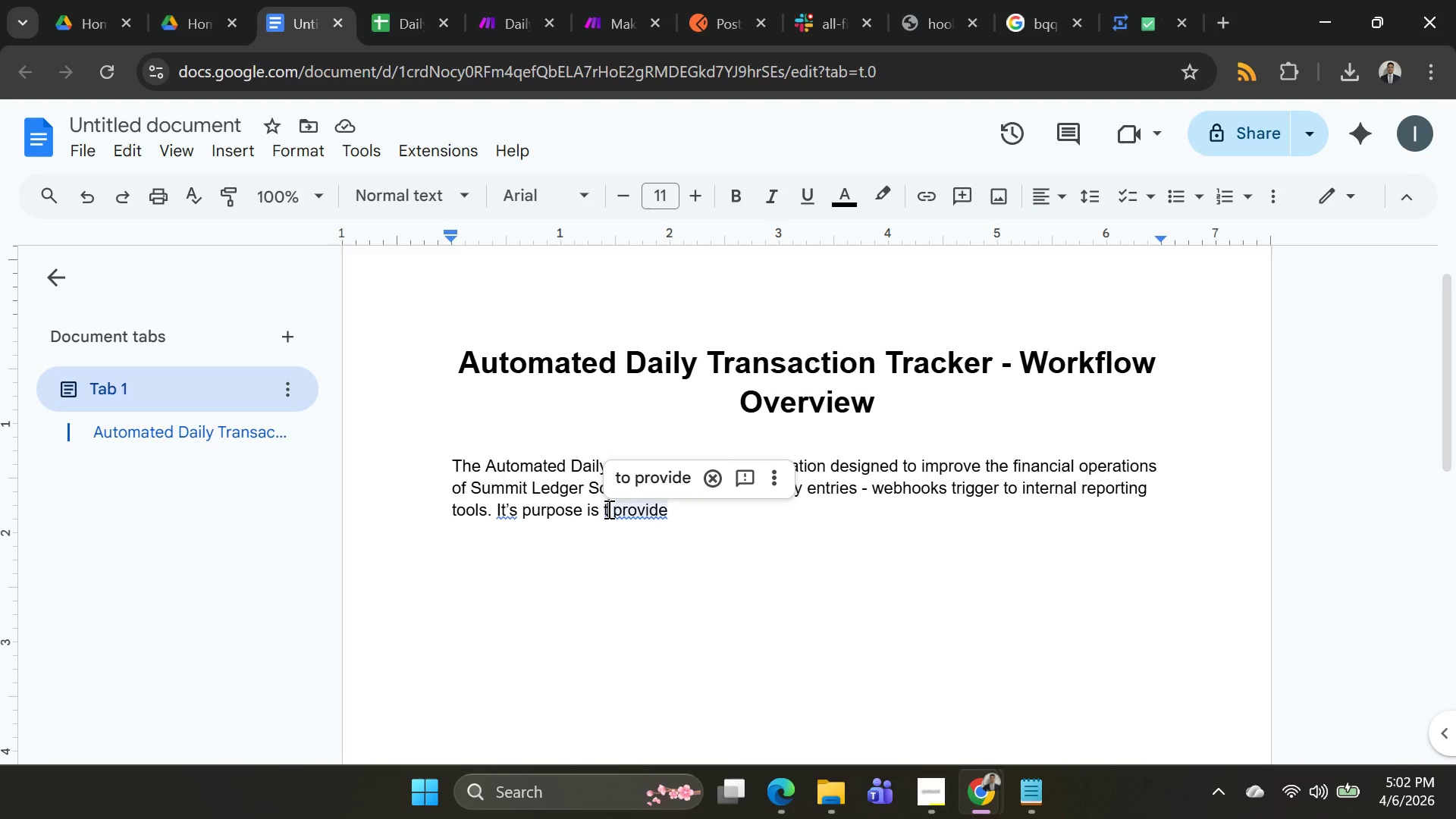 
right_click([607, 509])
 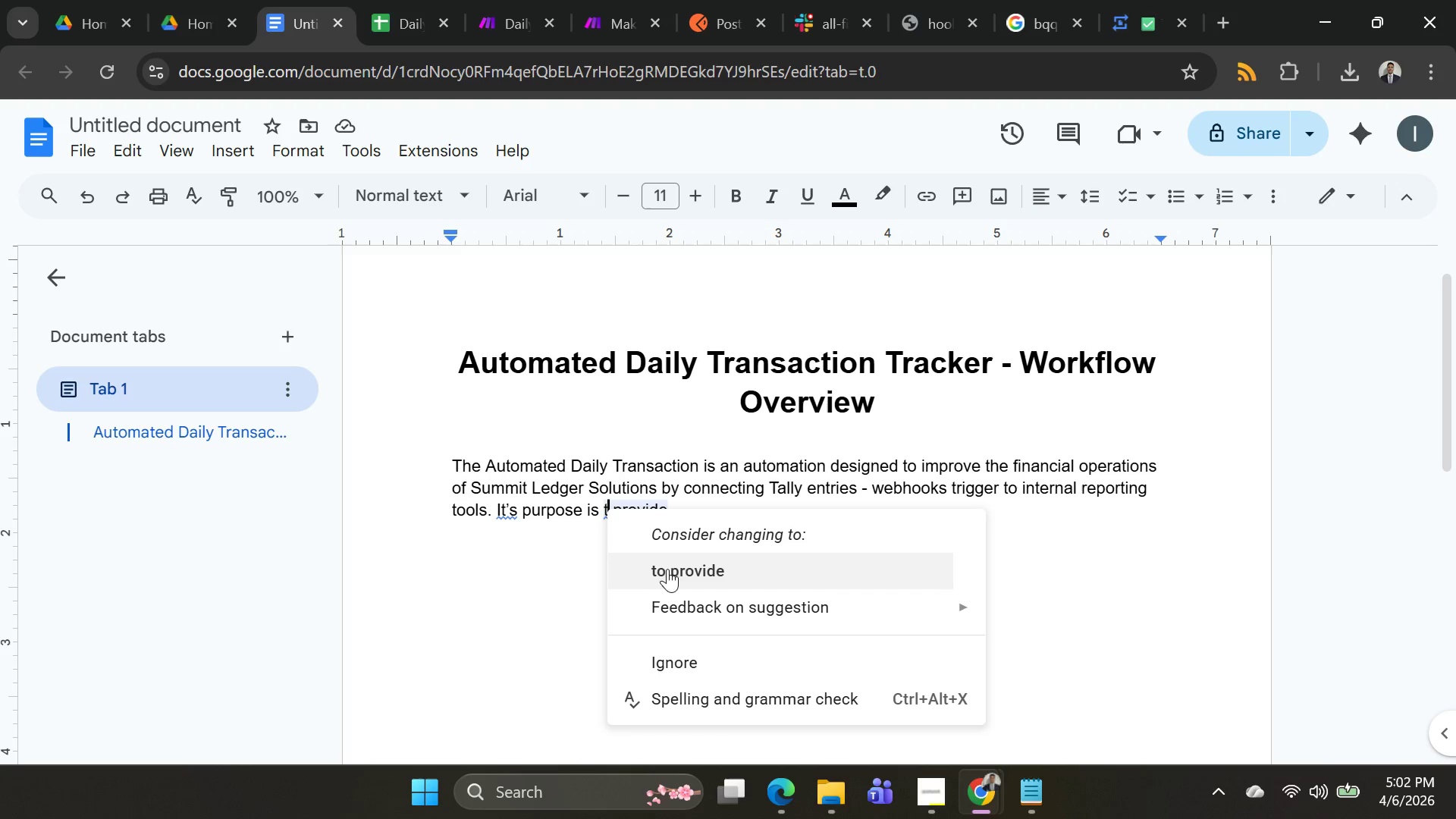 
left_click([670, 575])
 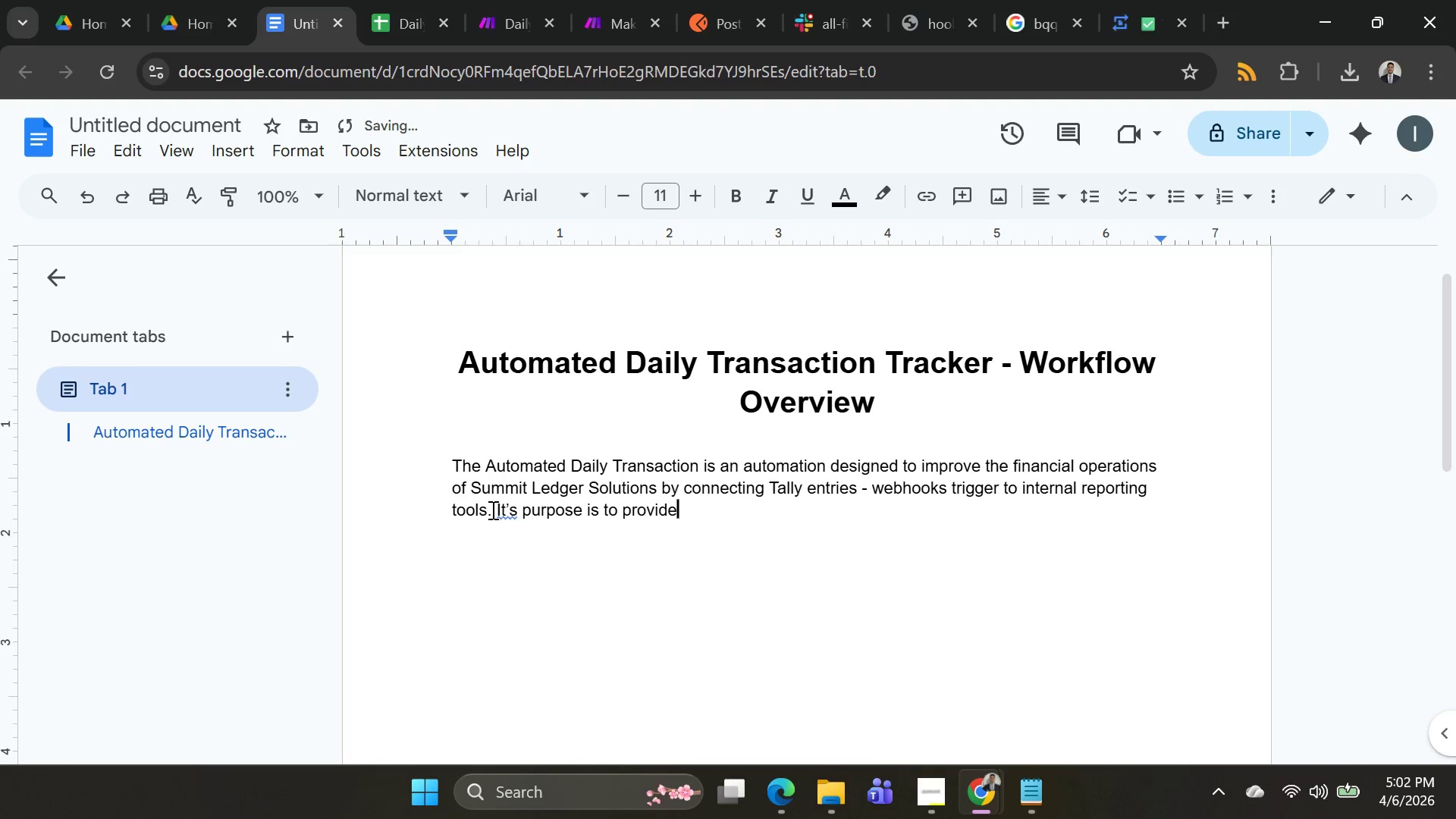 
right_click([498, 507])
 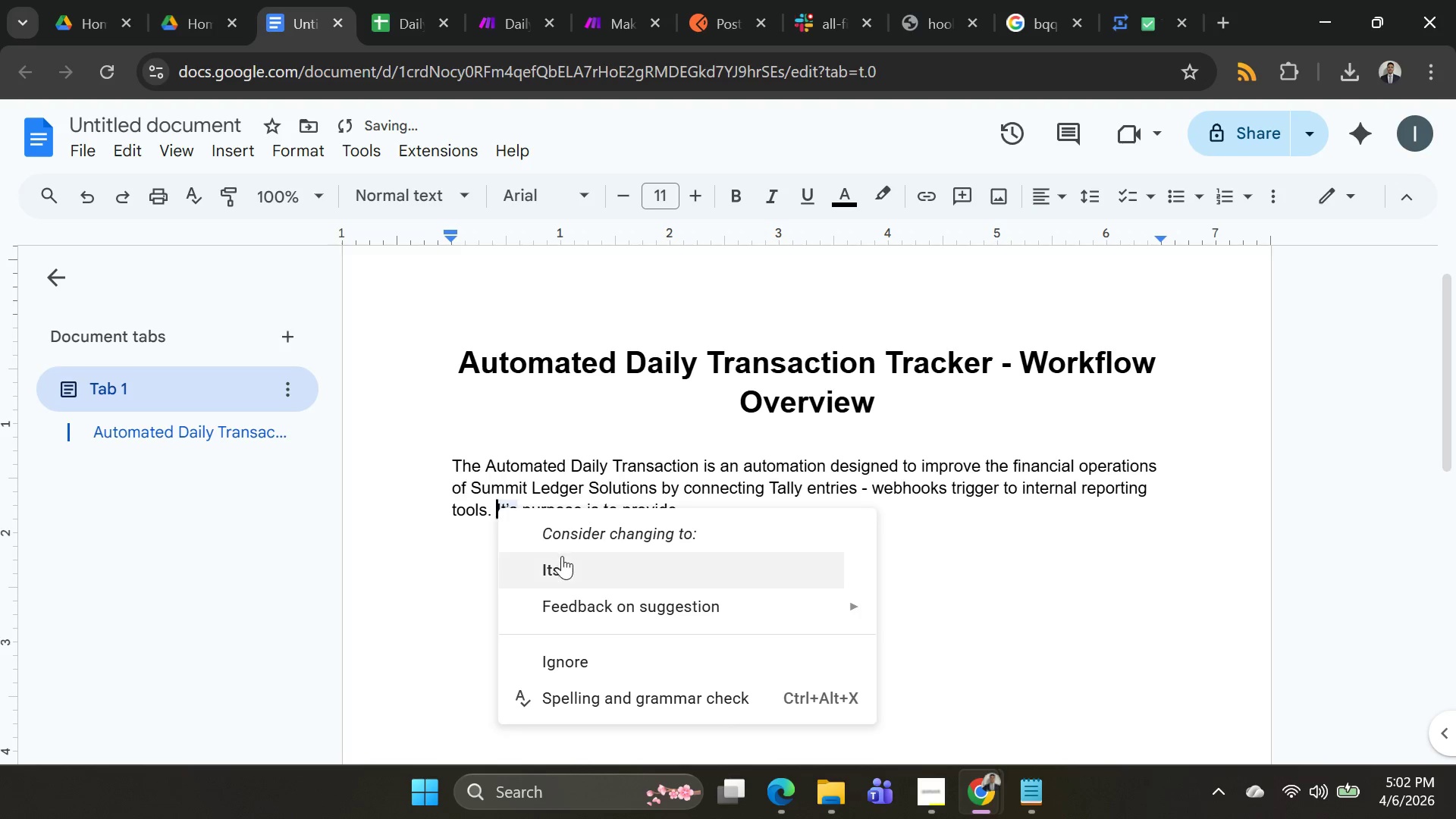 
left_click([559, 566])
 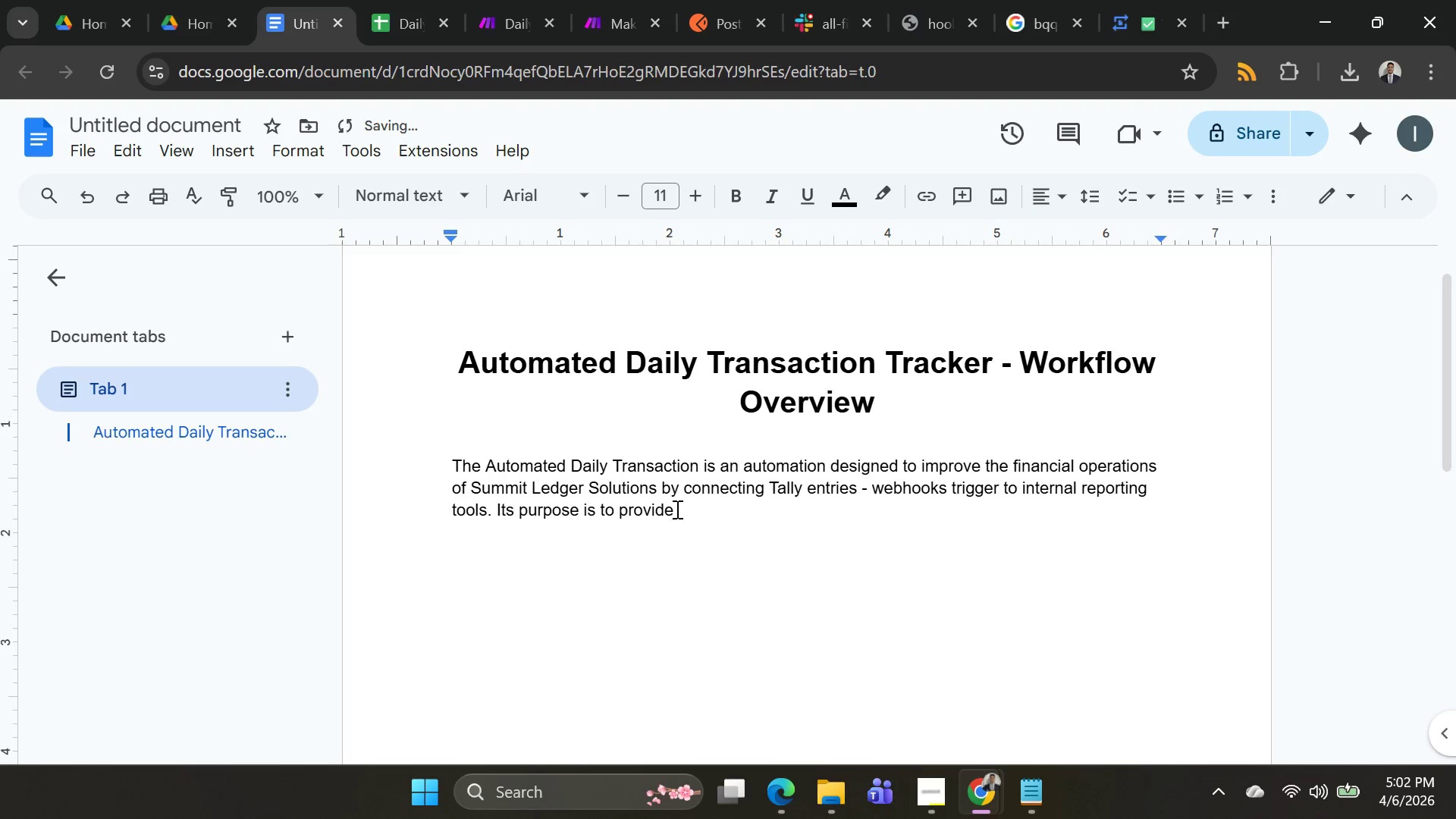 
left_click([682, 509])
 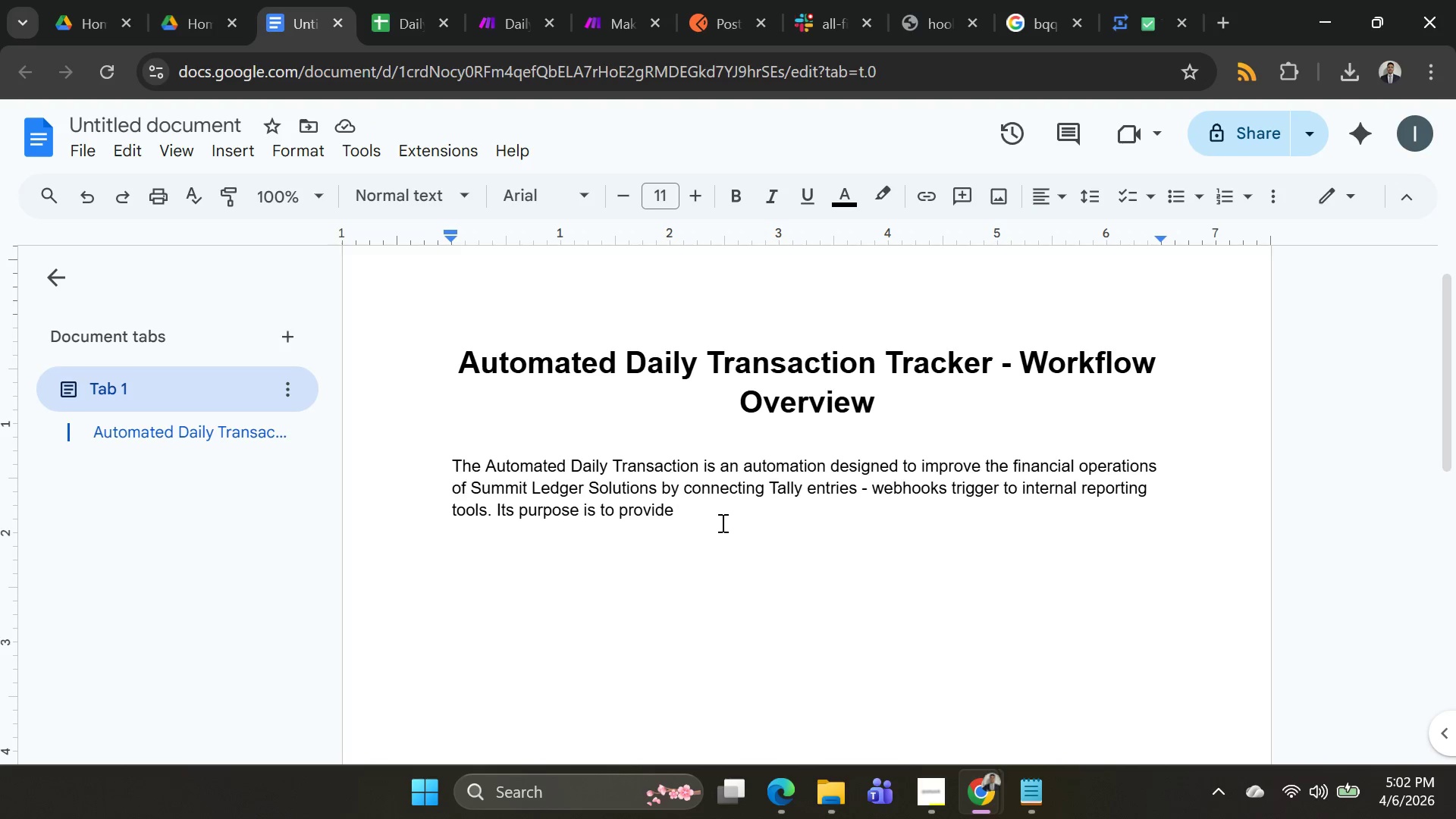 
wait(6.23)
 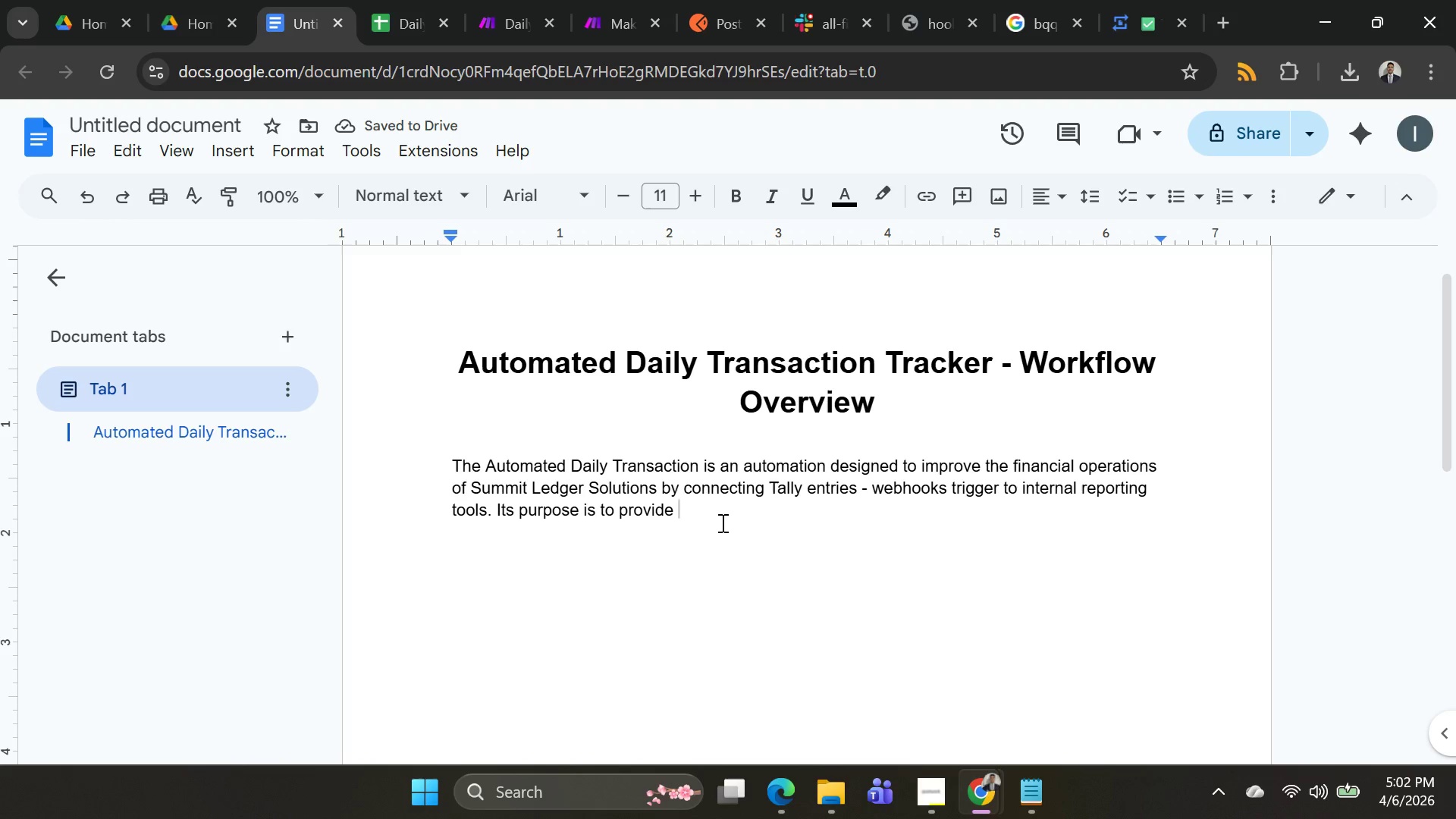 
type(real time )
key(Backspace)
key(Backspace)
key(Backspace)
key(Backspace)
key(Backspace)
key(Backspace)
type(-time Visibility )
key(Backspace)
 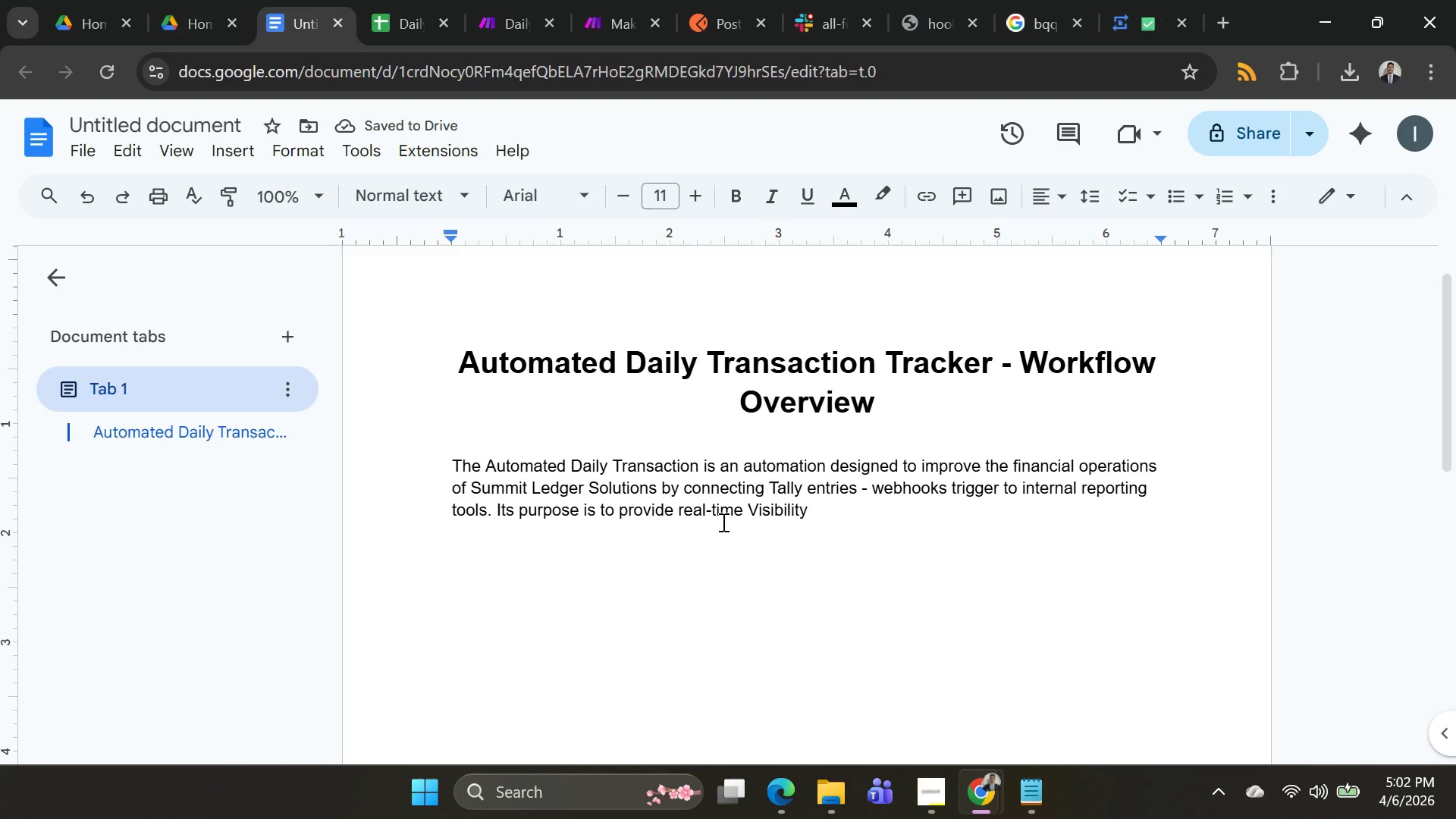 
wait(6.0)
 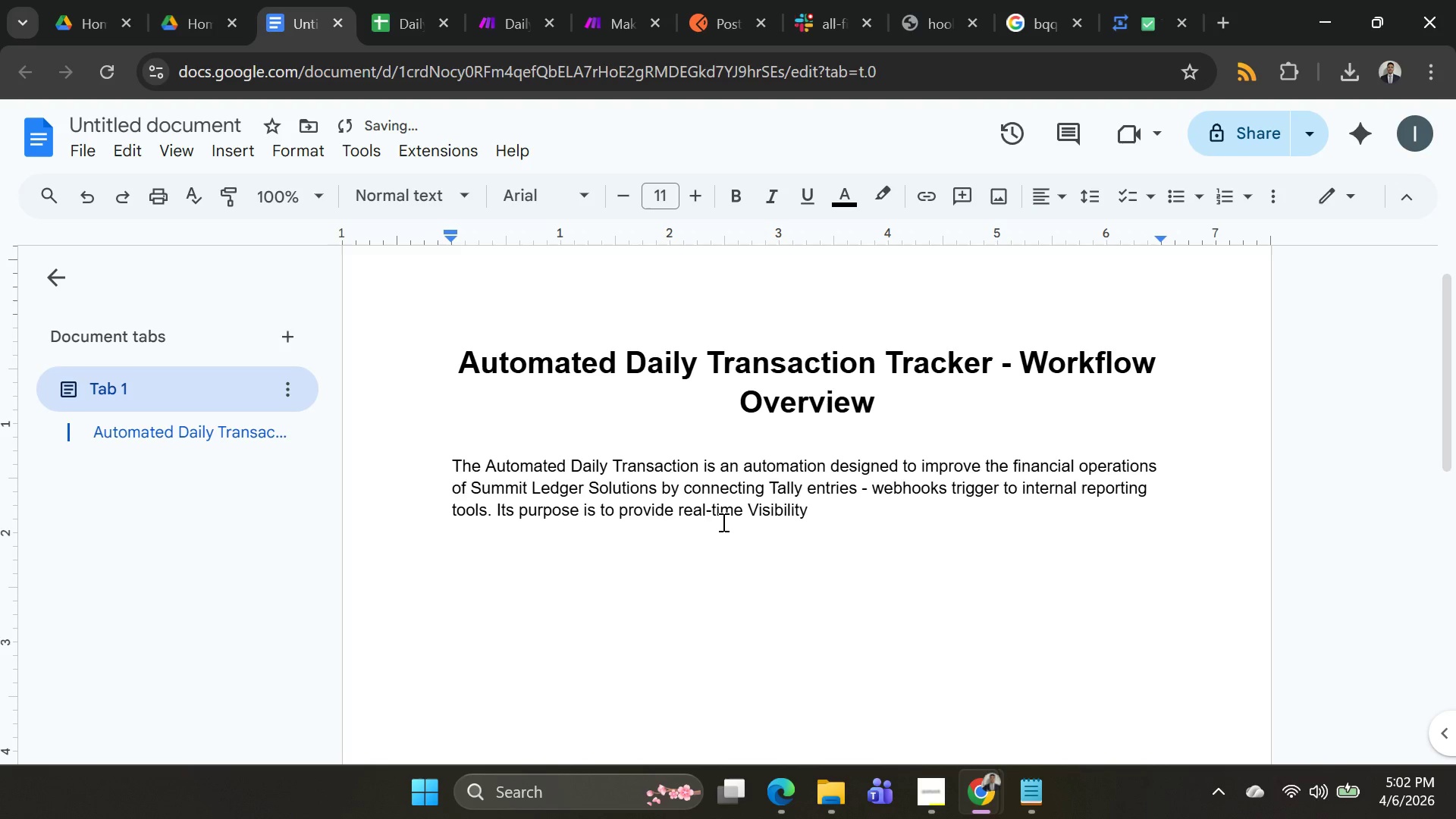 
type( of transaction)
 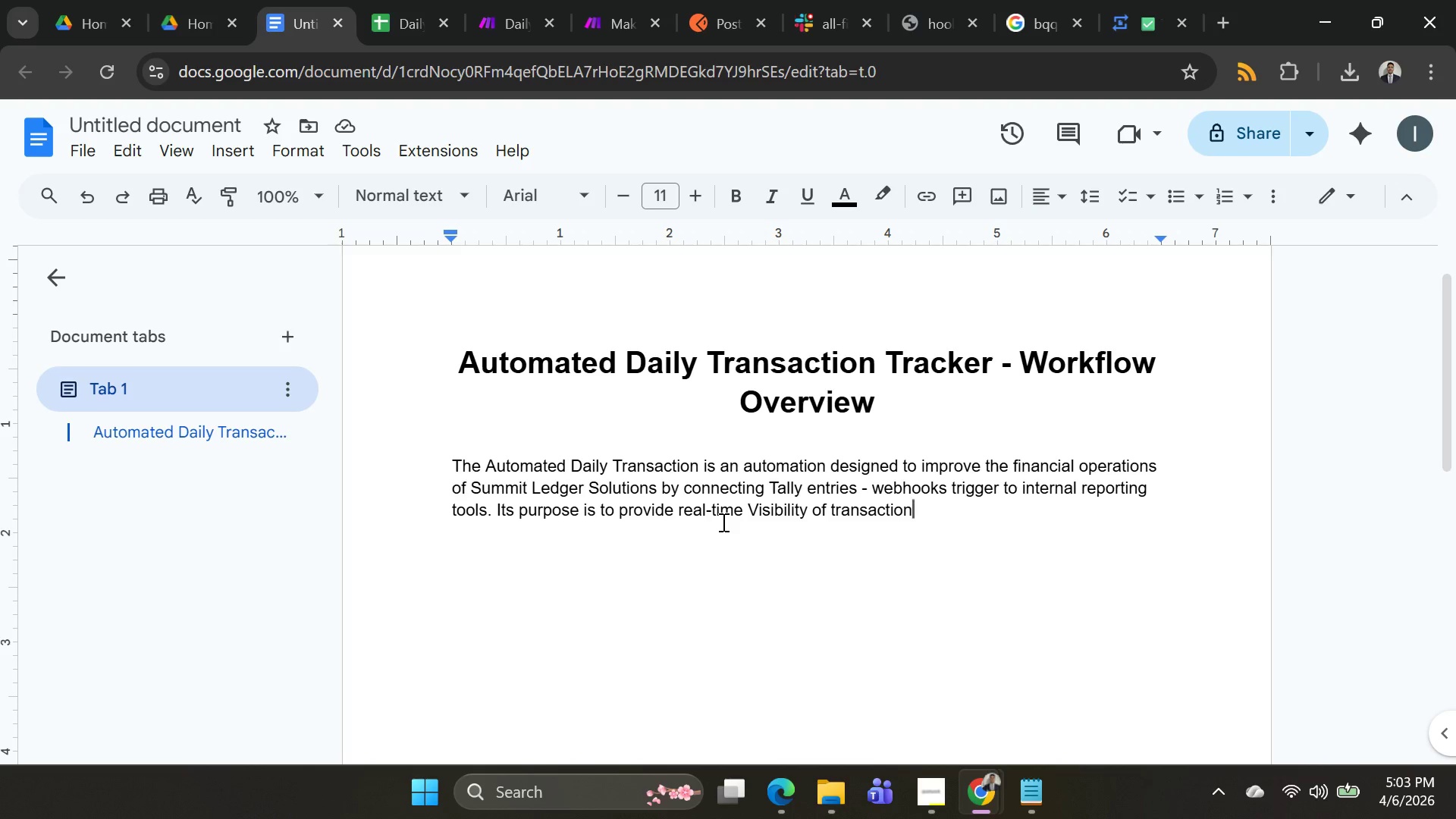 
wait(7.94)
 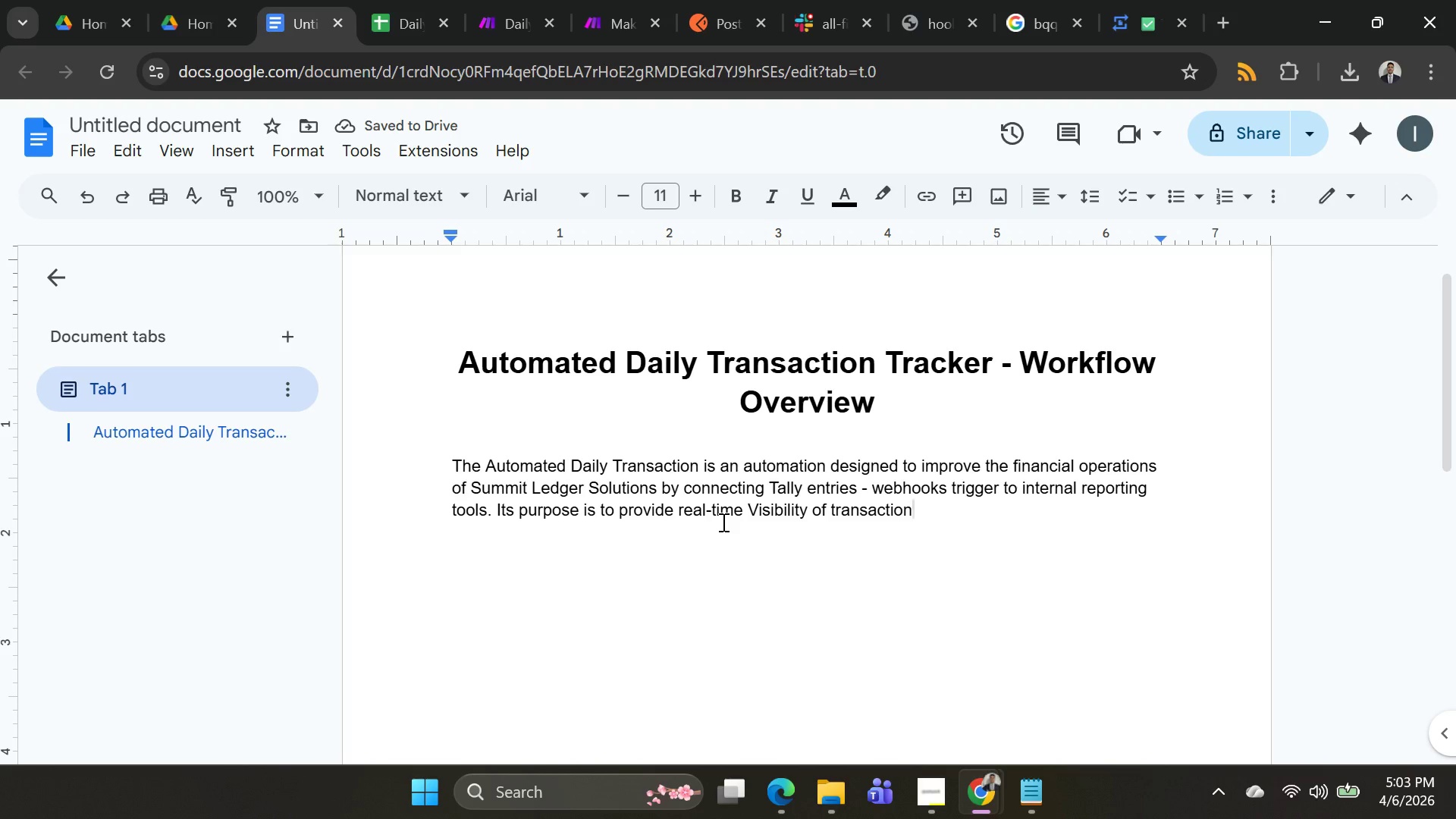 
type(s without reqiuring )
 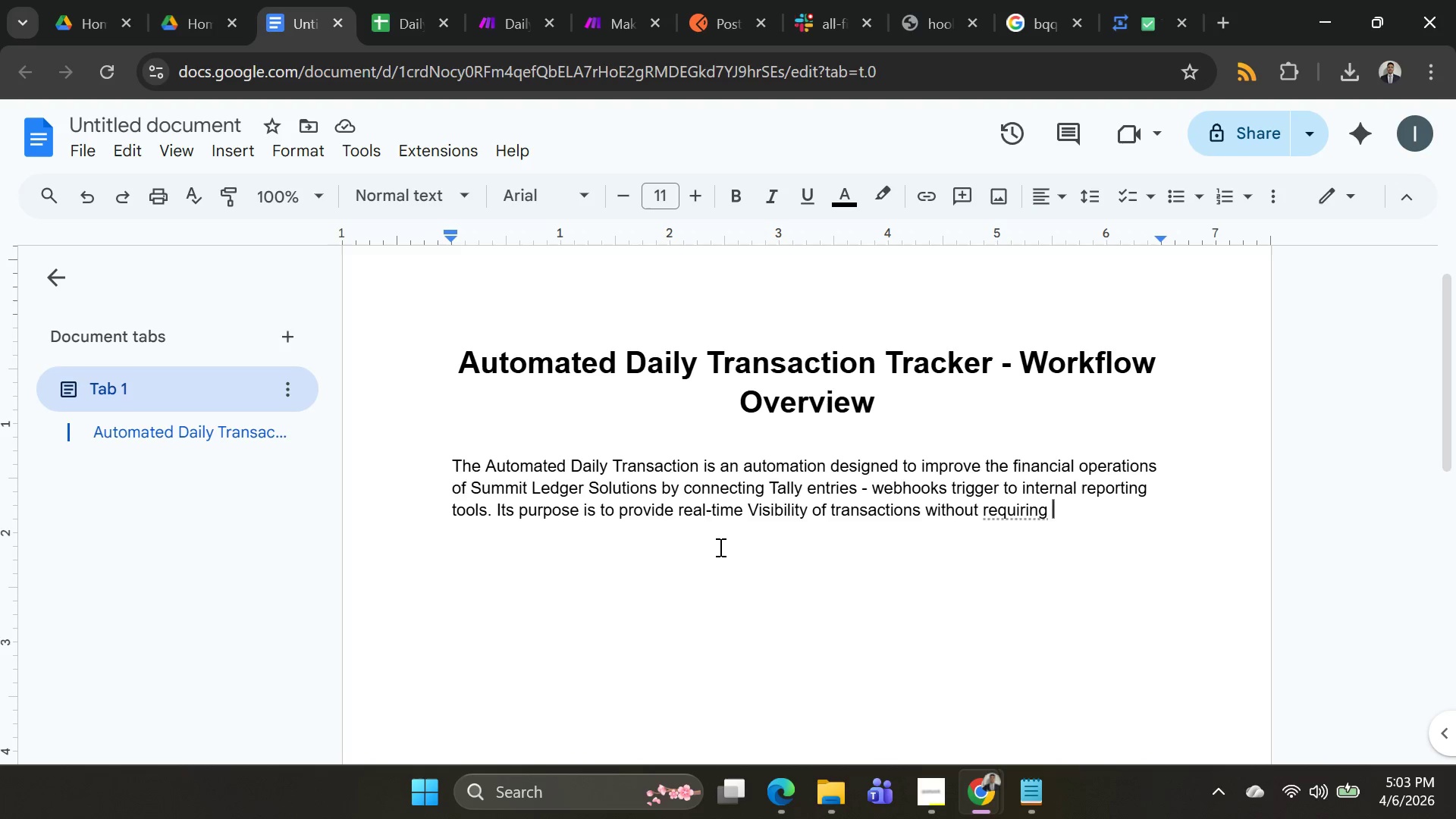 
wait(12.19)
 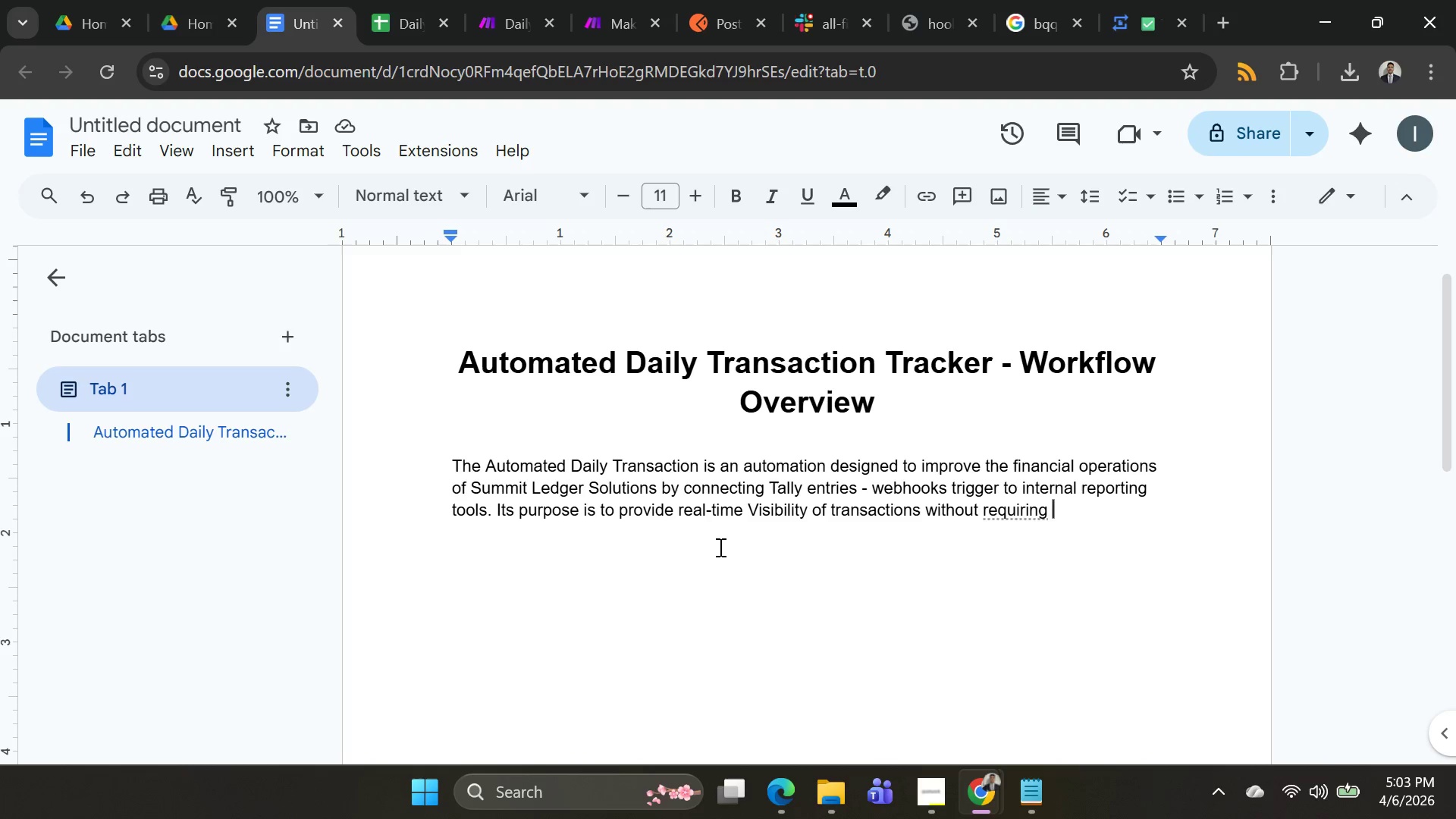 
type(all team e)
key(Backspace)
type(memberst)
key(Backspace)
type( )
 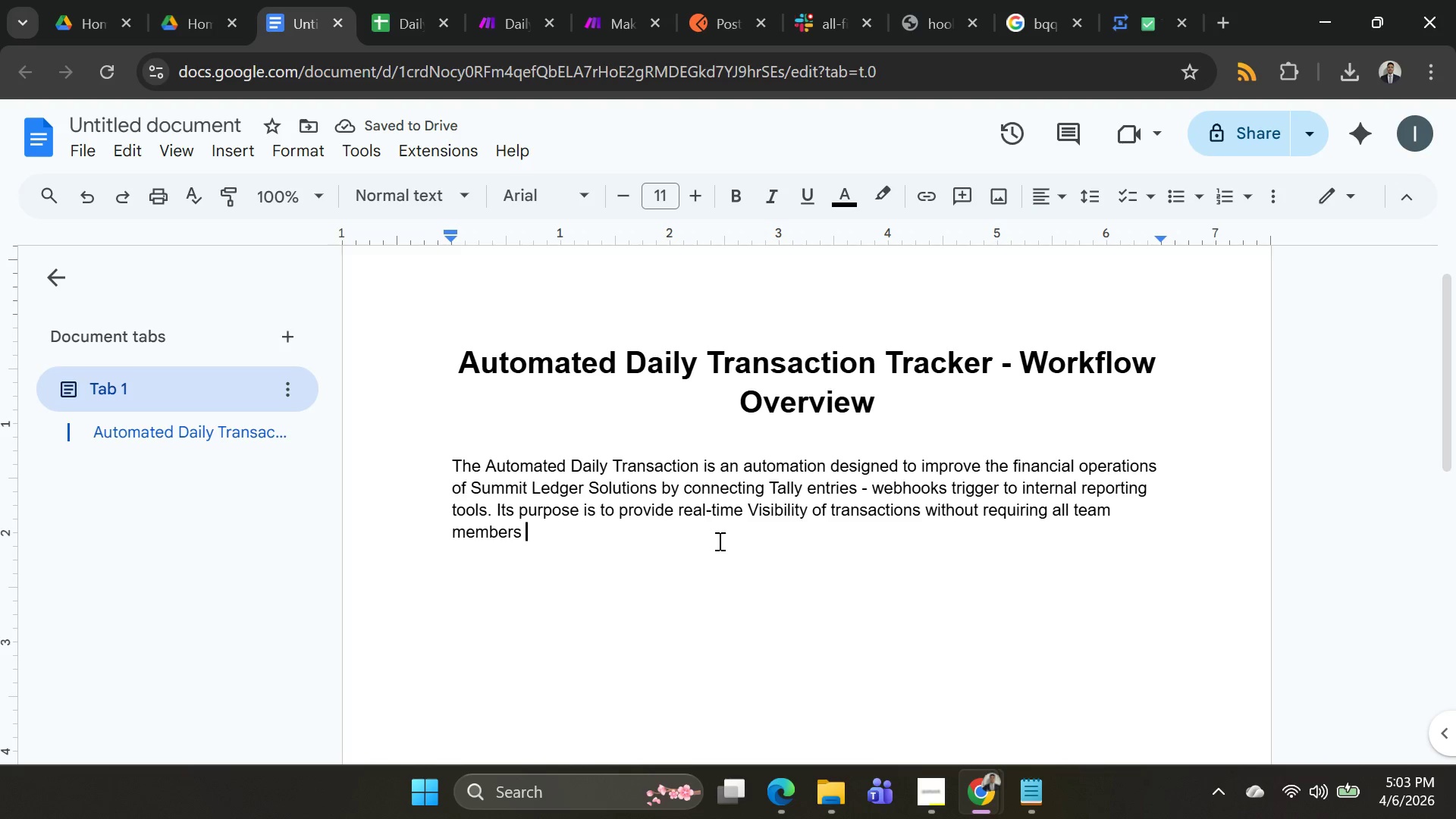 
wait(6.47)
 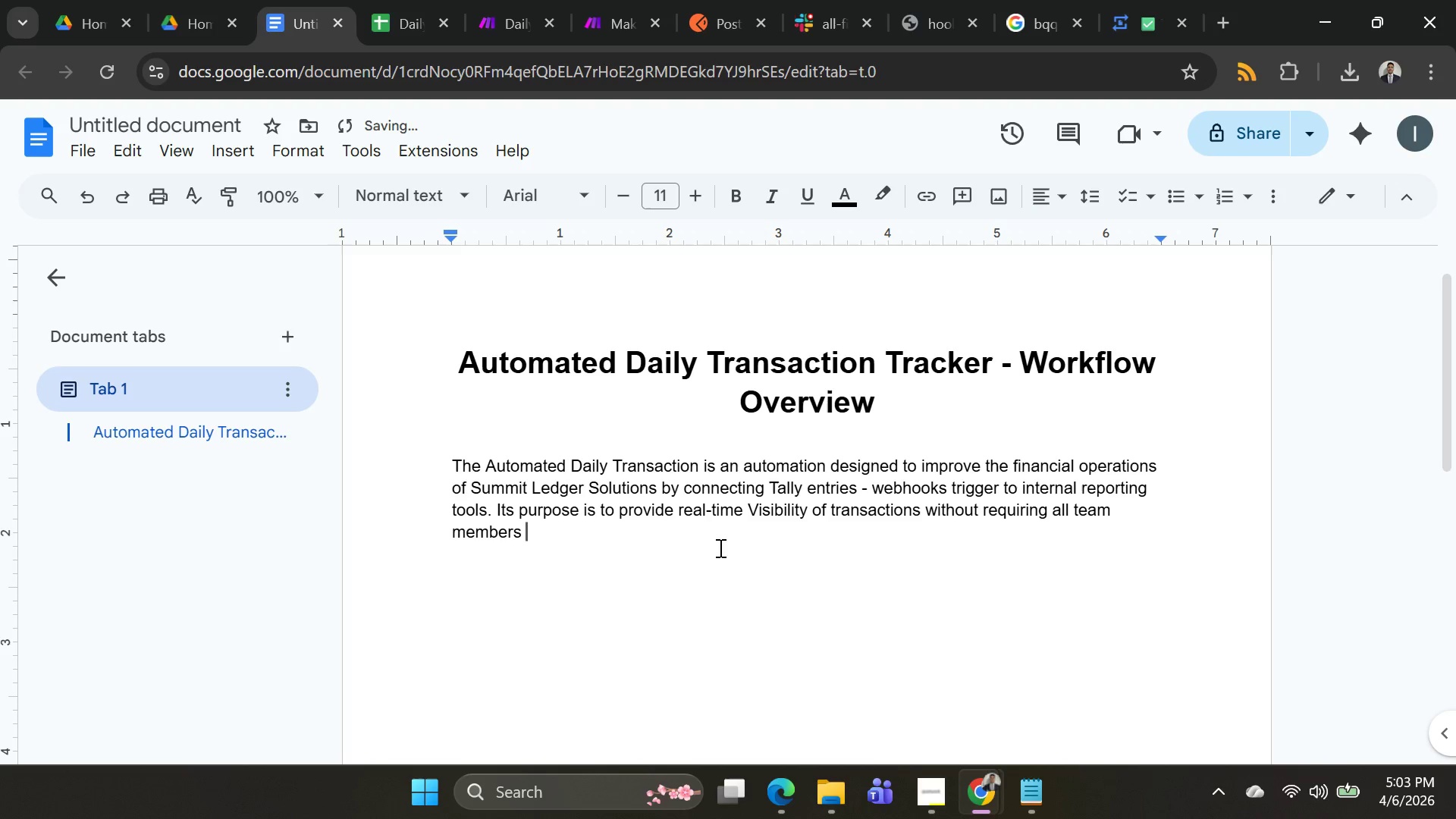 
type(to access the accout)
key(Backspace)
type(nting software)
 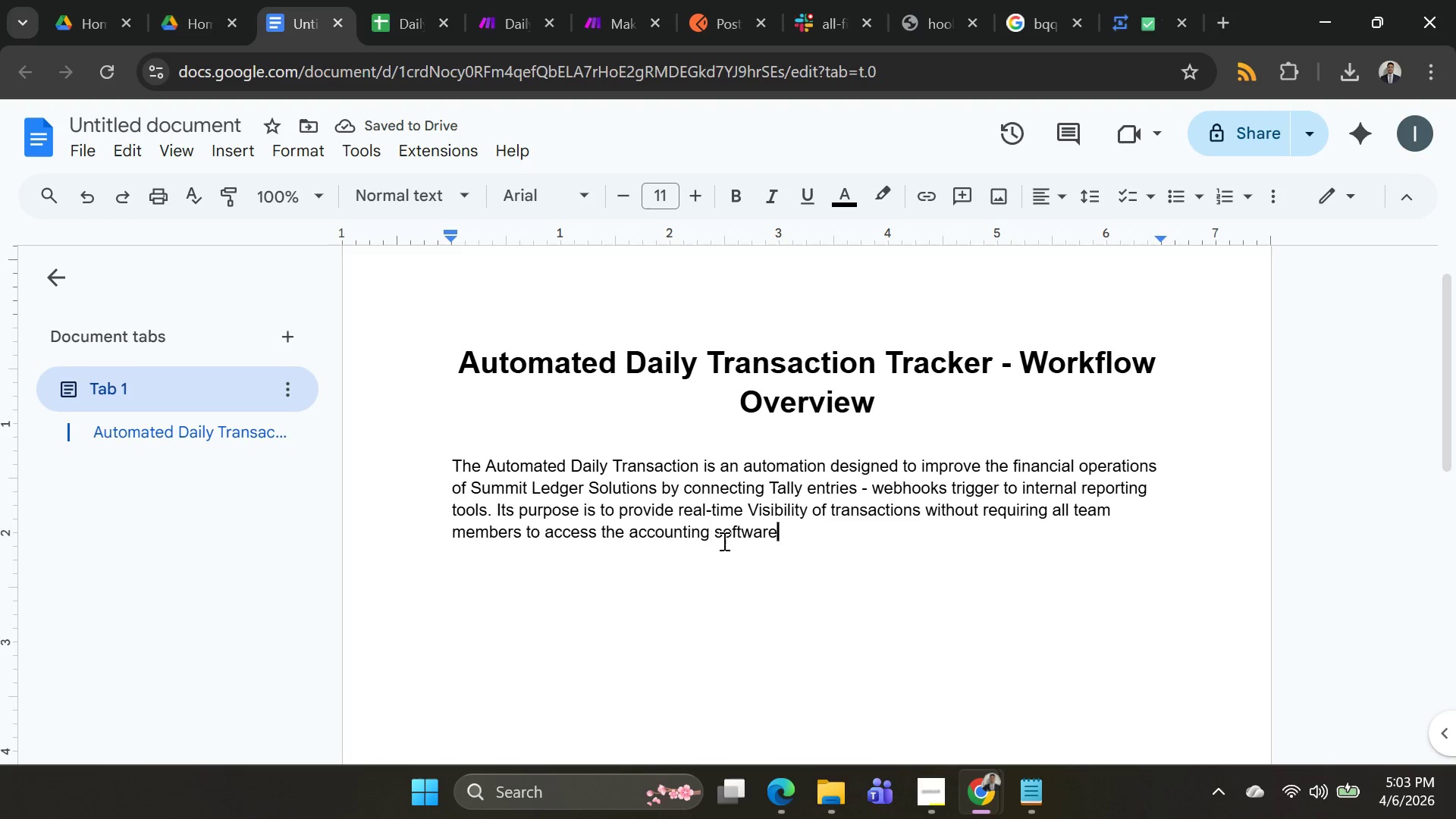 
wait(5.78)
 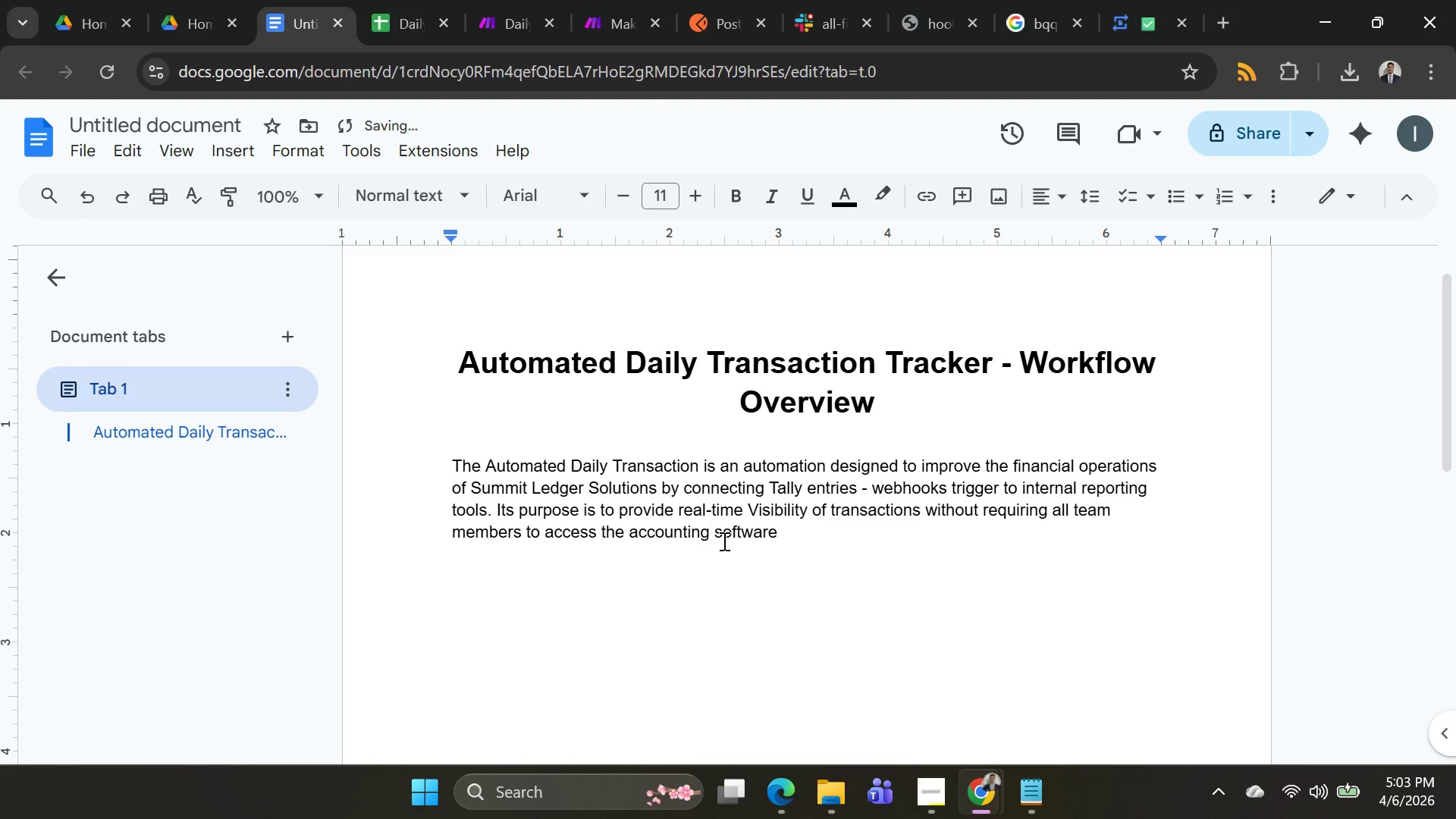 
key(Period)
 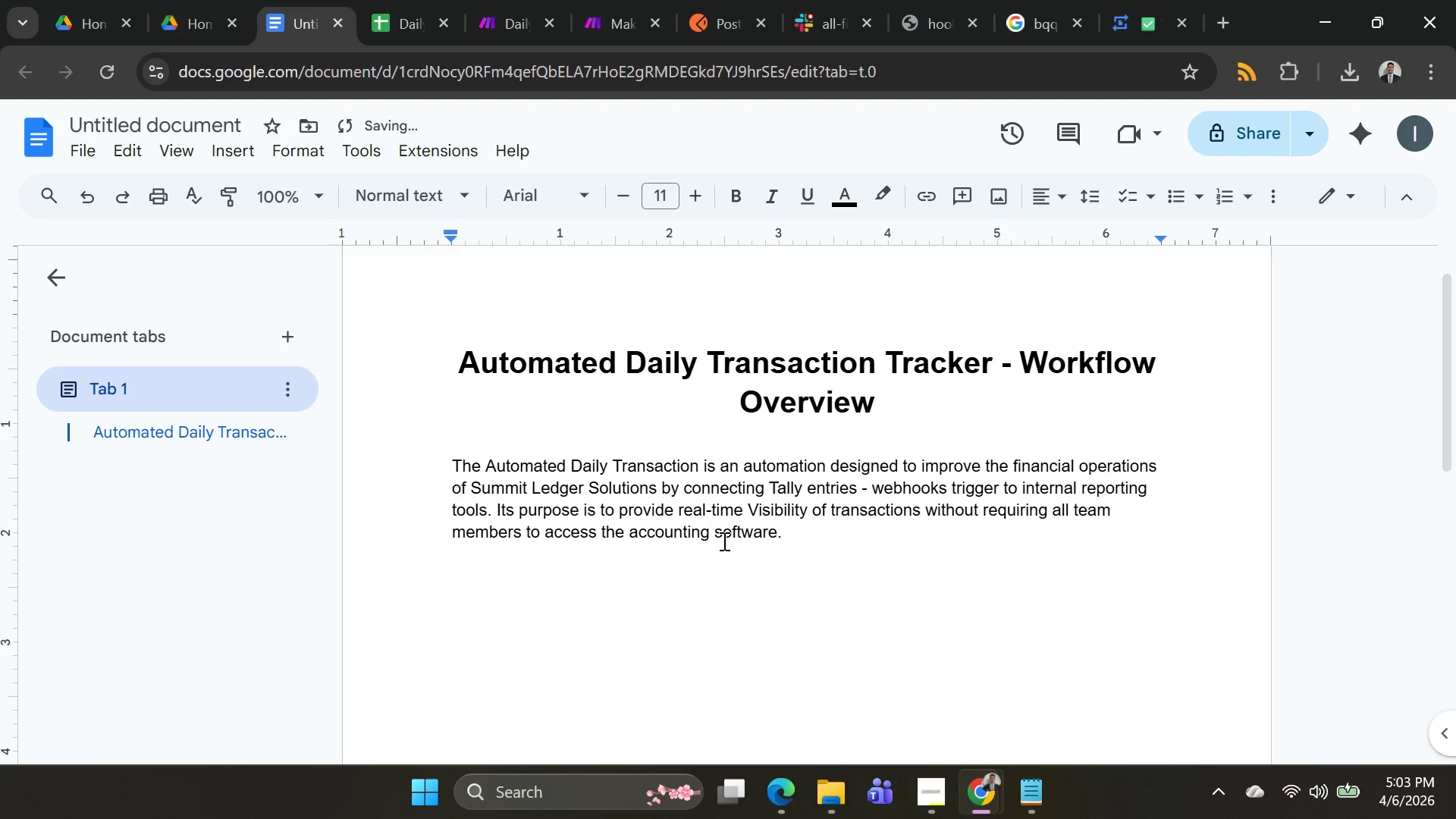 
key(Shift+Enter)
 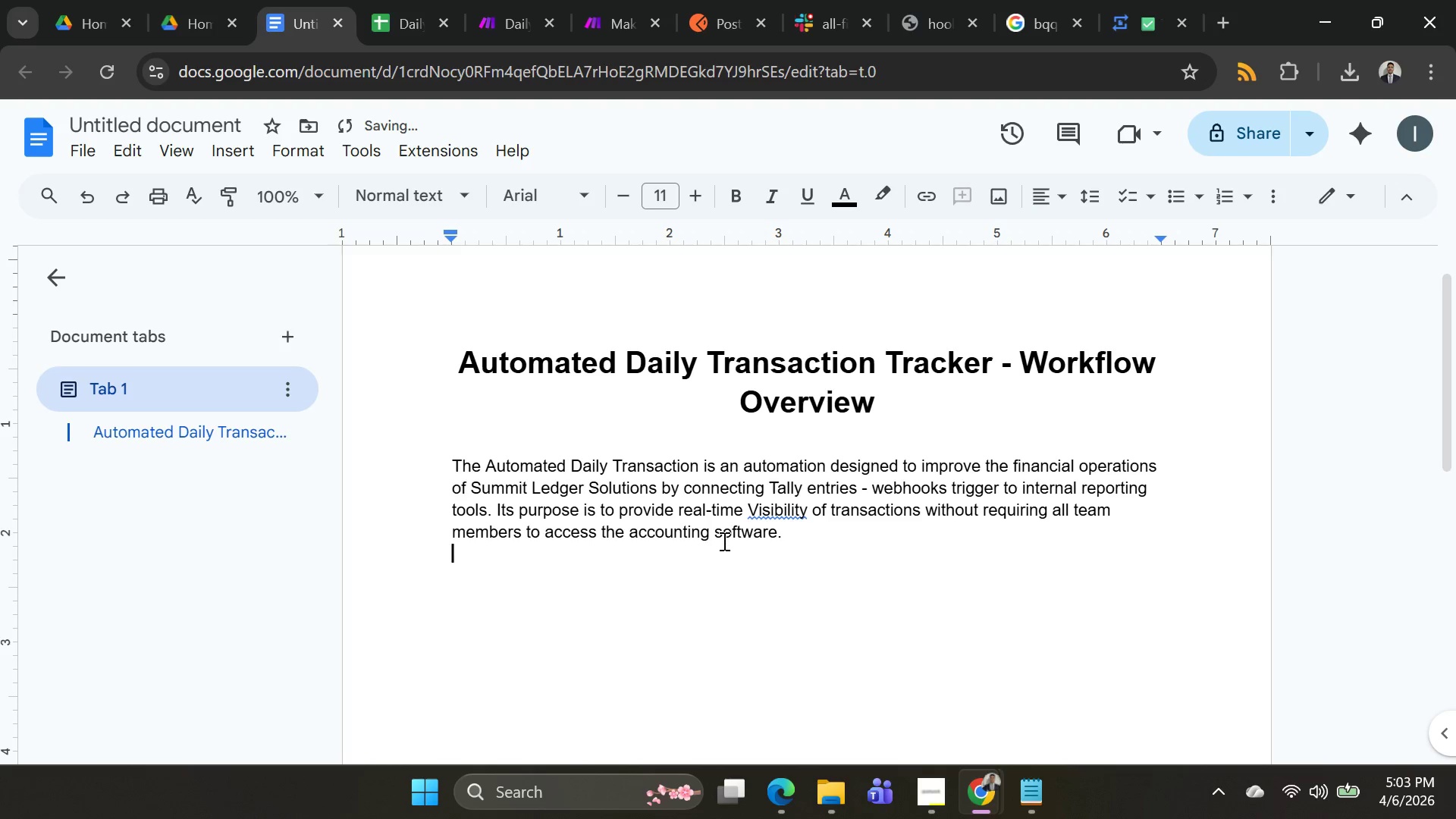 
key(Shift+Enter)
 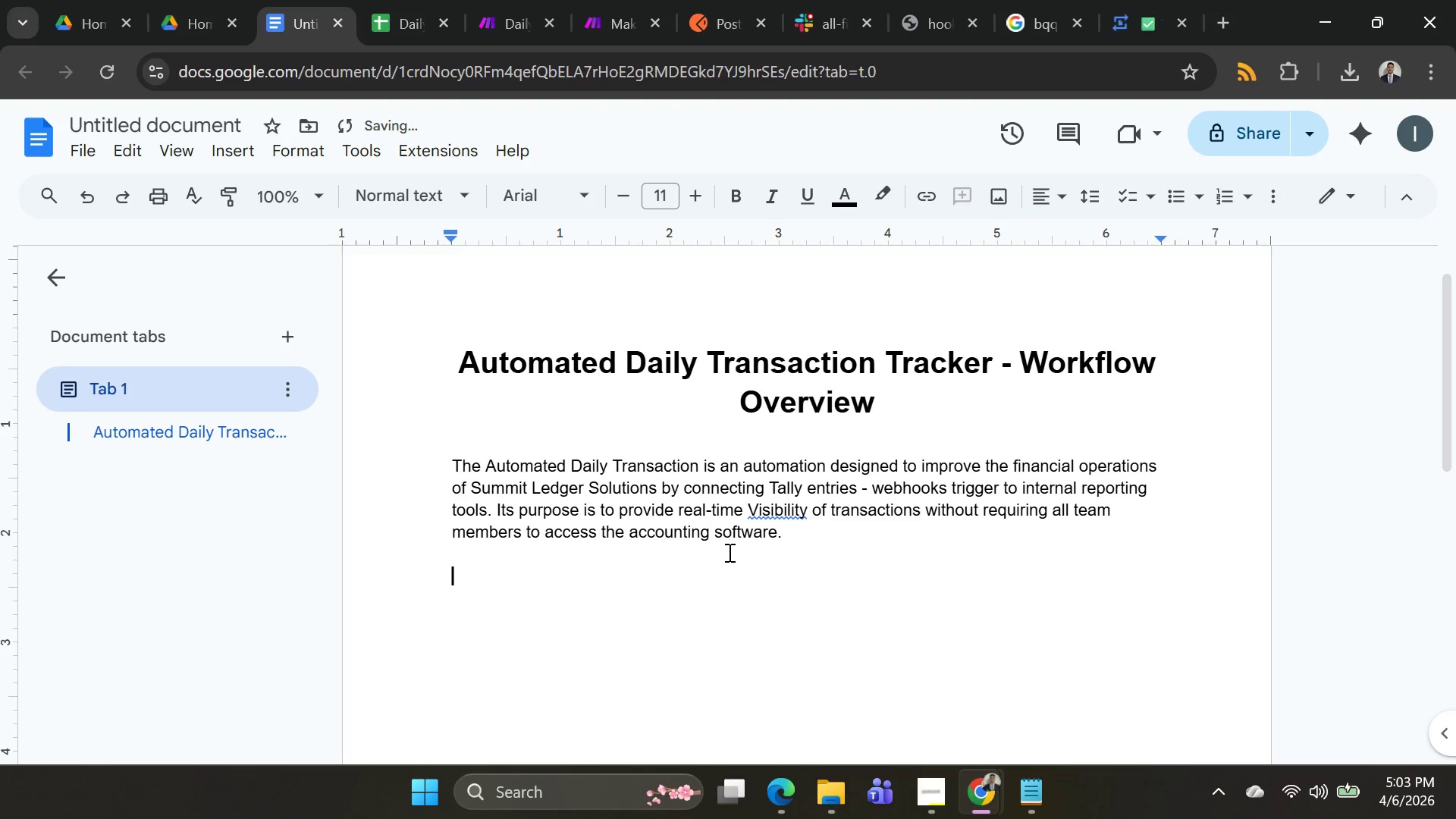 
type(THe )
key(Backspace)
key(Backspace)
key(Backspace)
 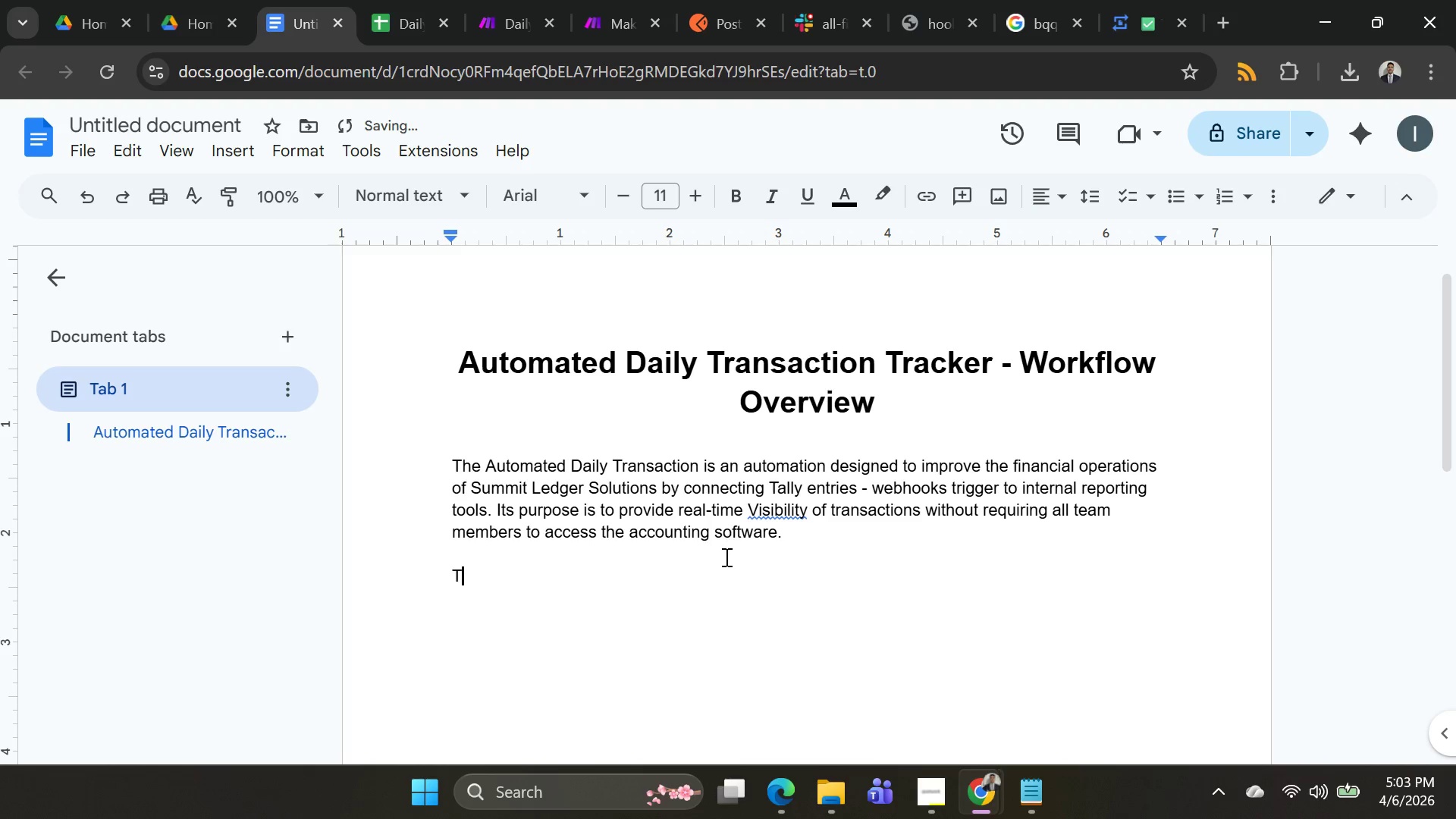 
type(he Workflow )
key(Backspace)
type( begins with a webhoo)
key(Backspace)
key(Backspace)
key(Backspace)
key(Backspace)
key(Backspace)
key(Backspace)
type(Webhooks that received )
key(Backspace)
key(Backspace)
type(s tra)
 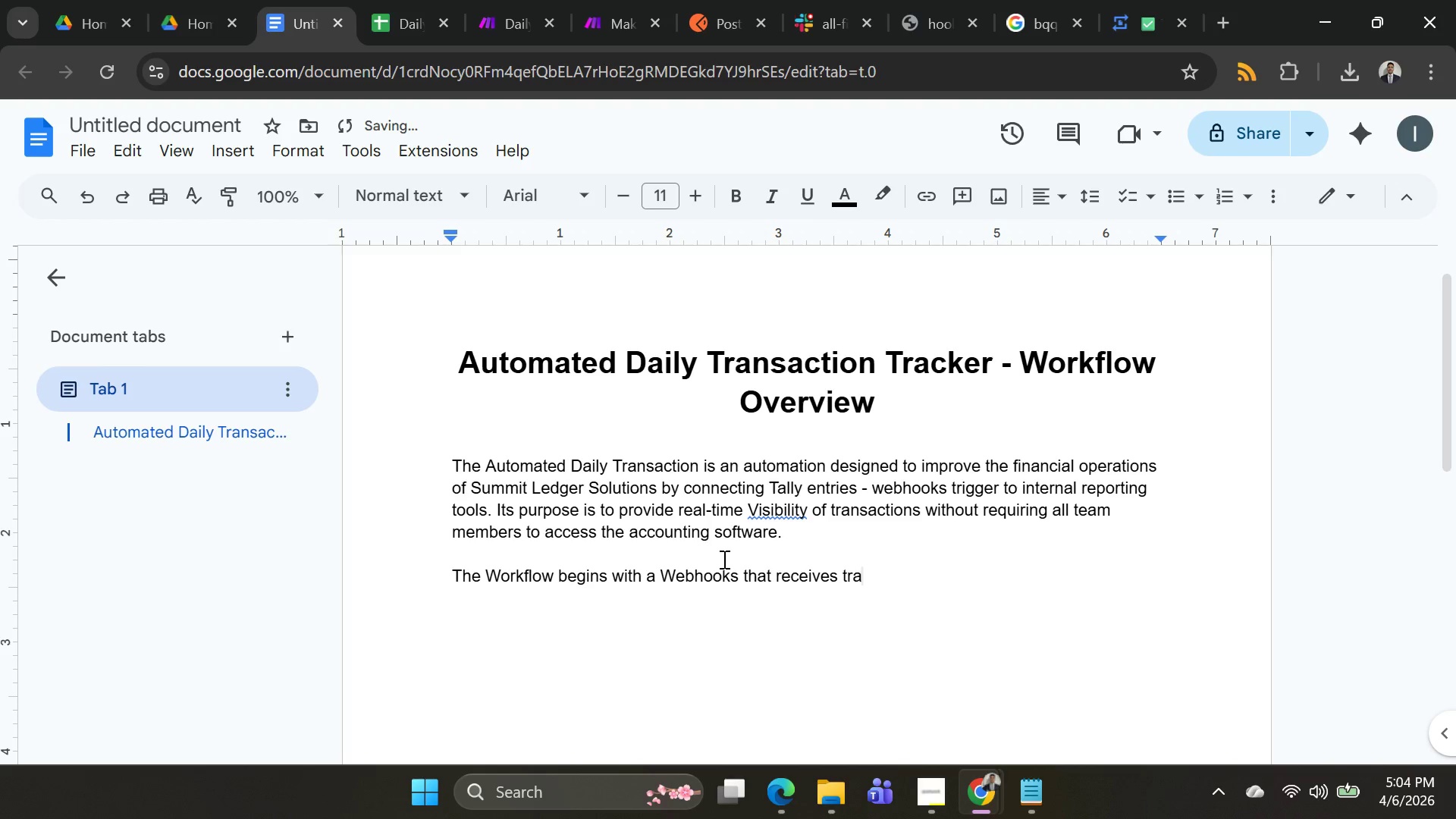 
wait(7.0)
 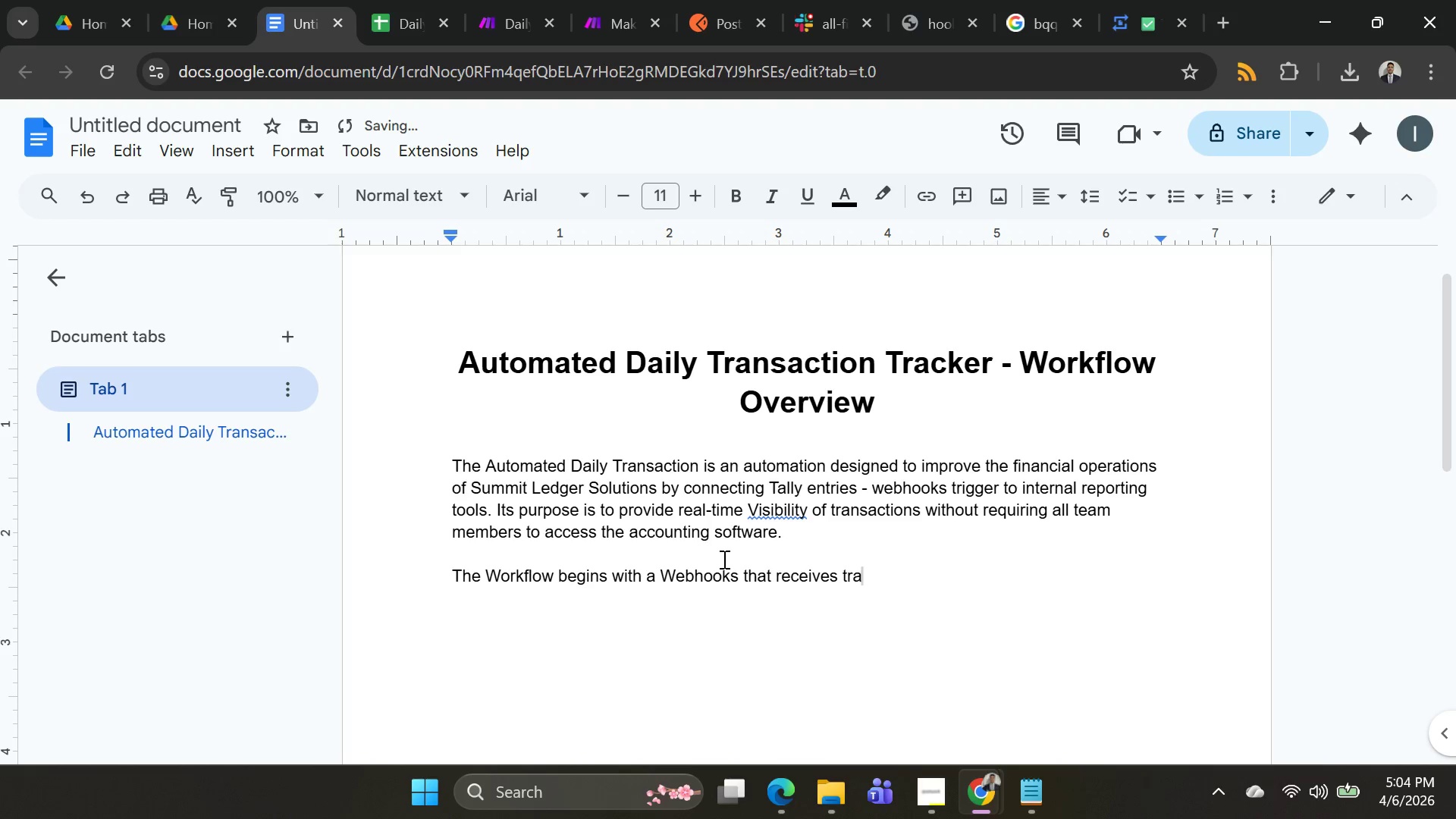 
left_click([1213, 24])
 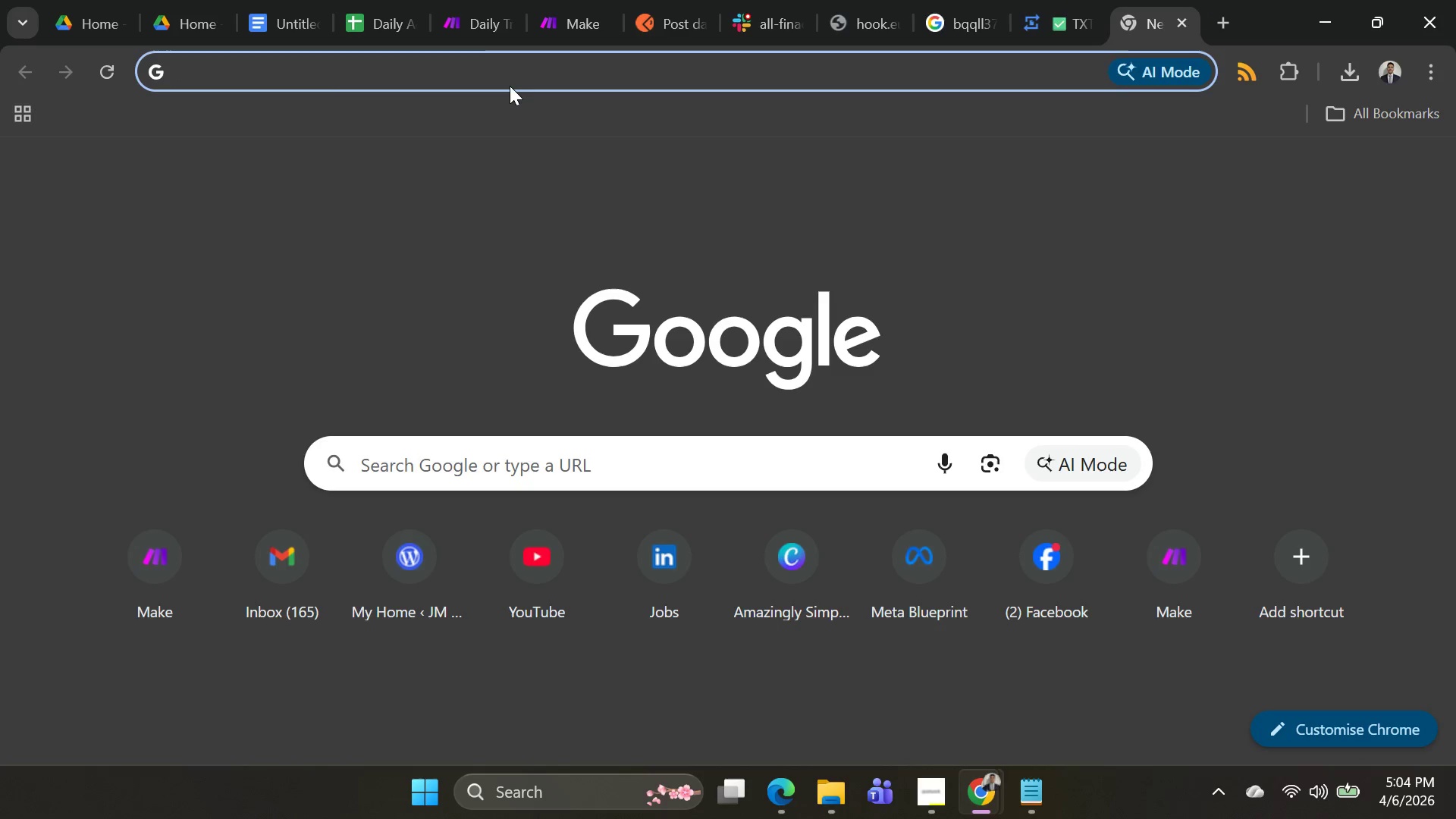 
left_click([485, 63])
 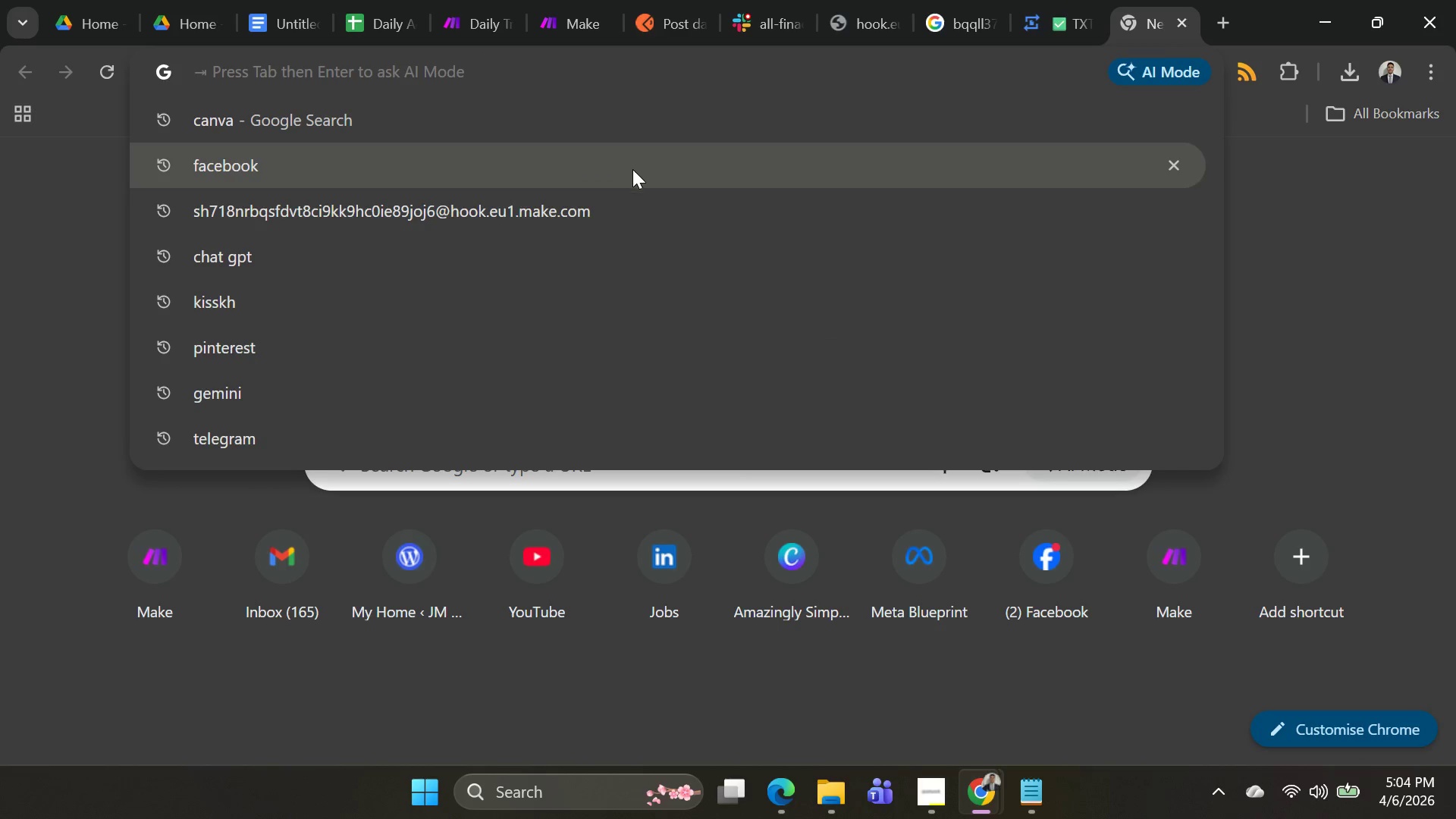 
type(tally)
 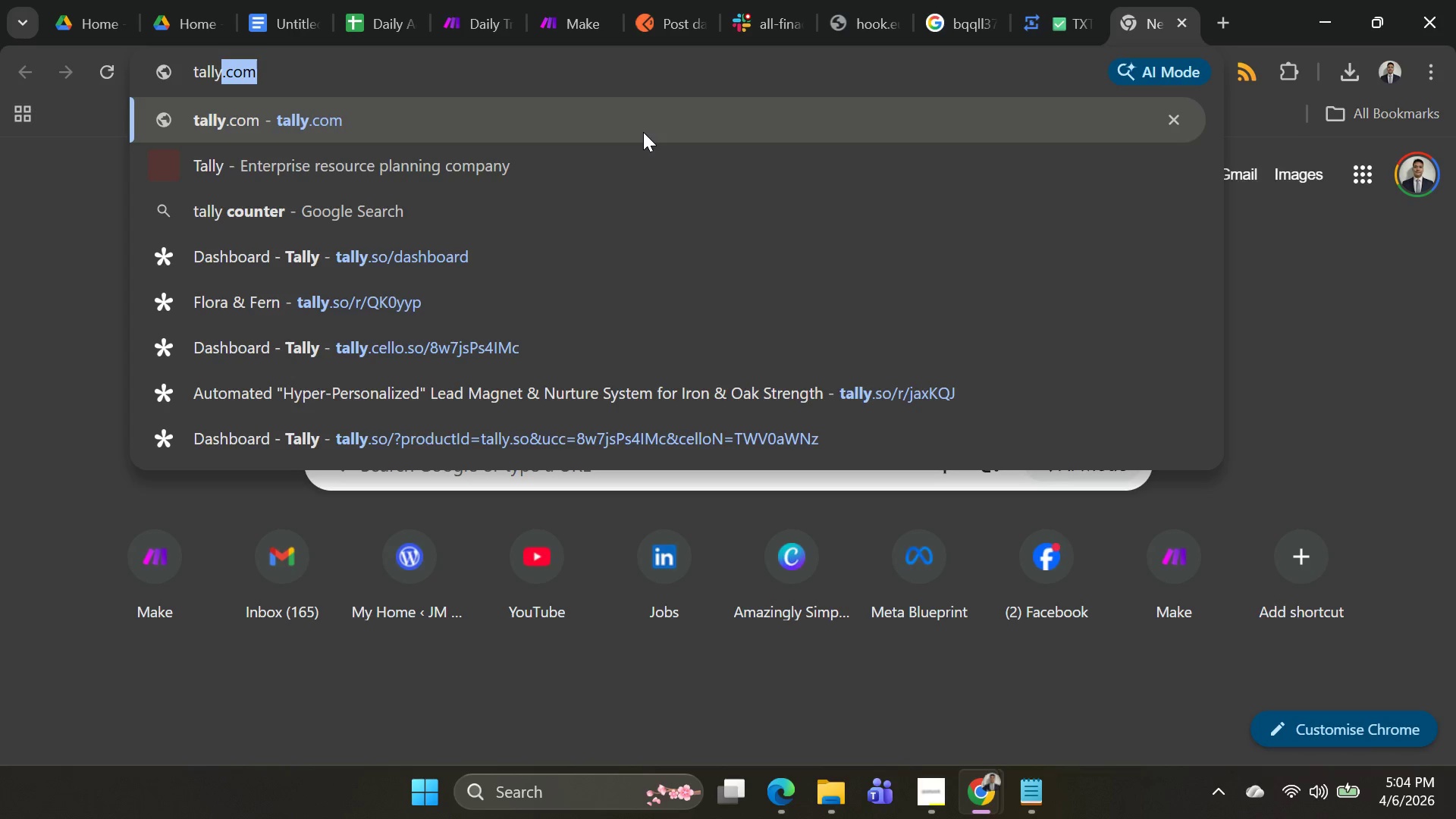 
key(Enter)
 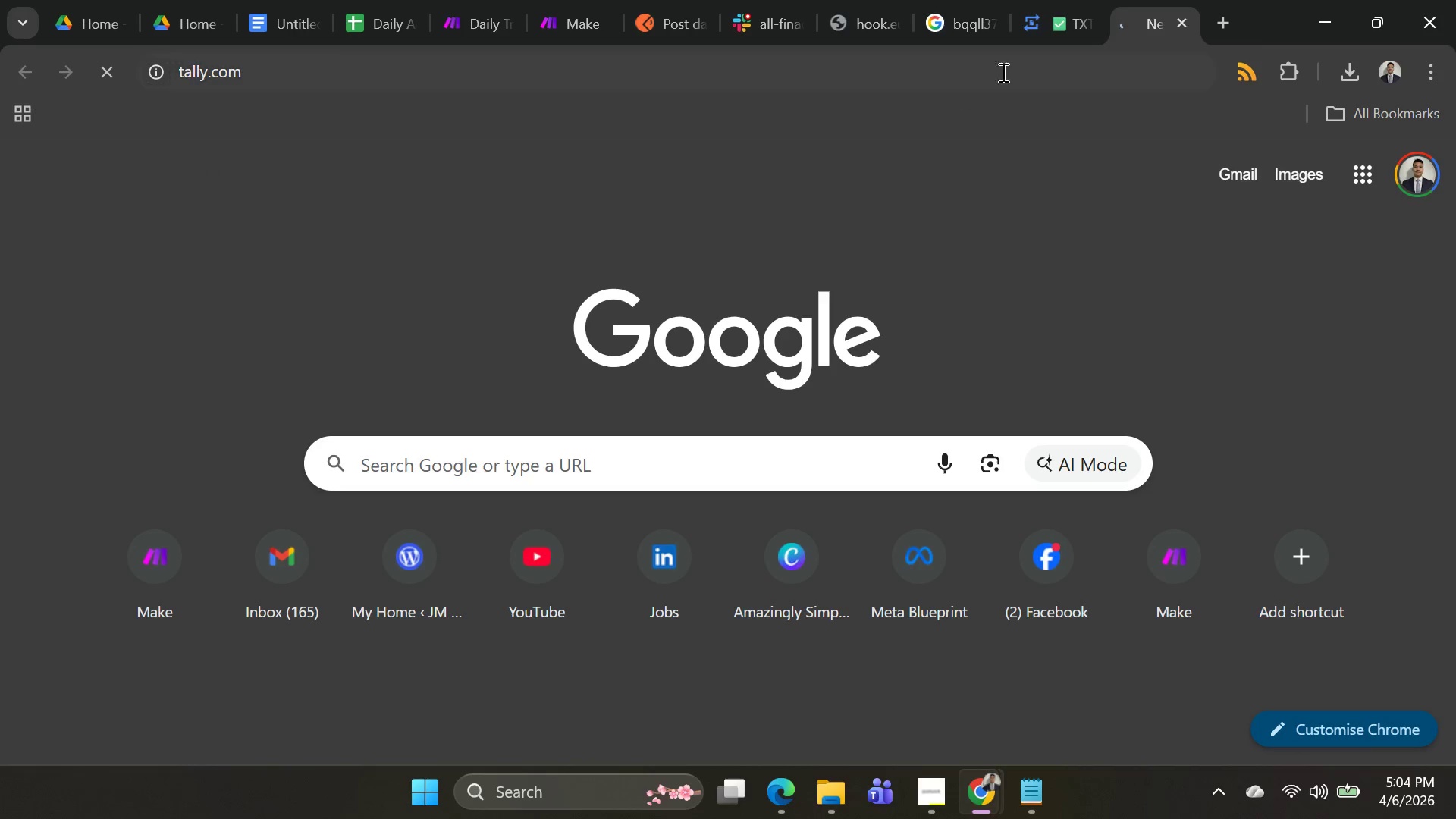 
left_click([1177, 20])
 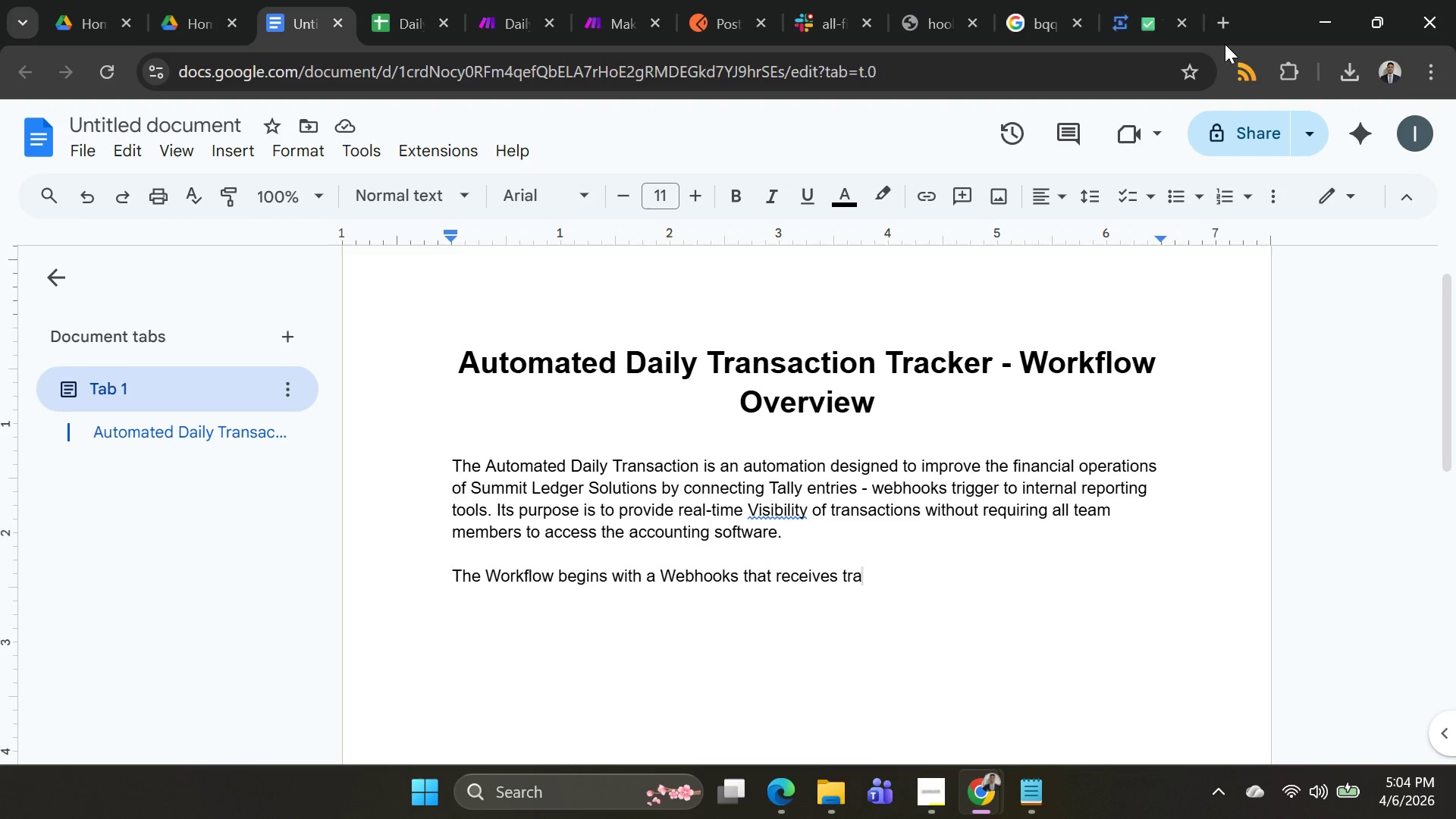 
left_click([1217, 33])
 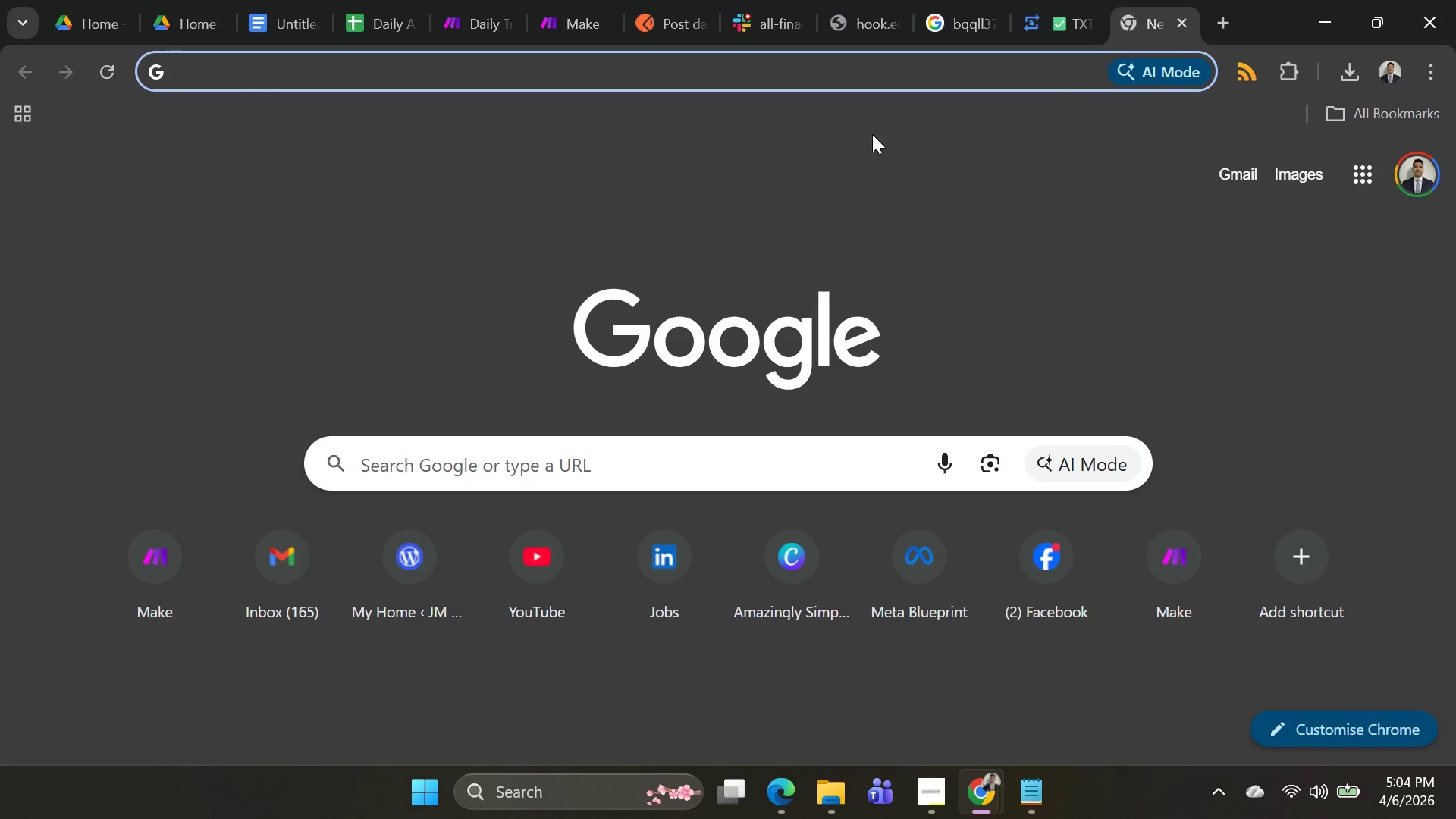 
wait(5.23)
 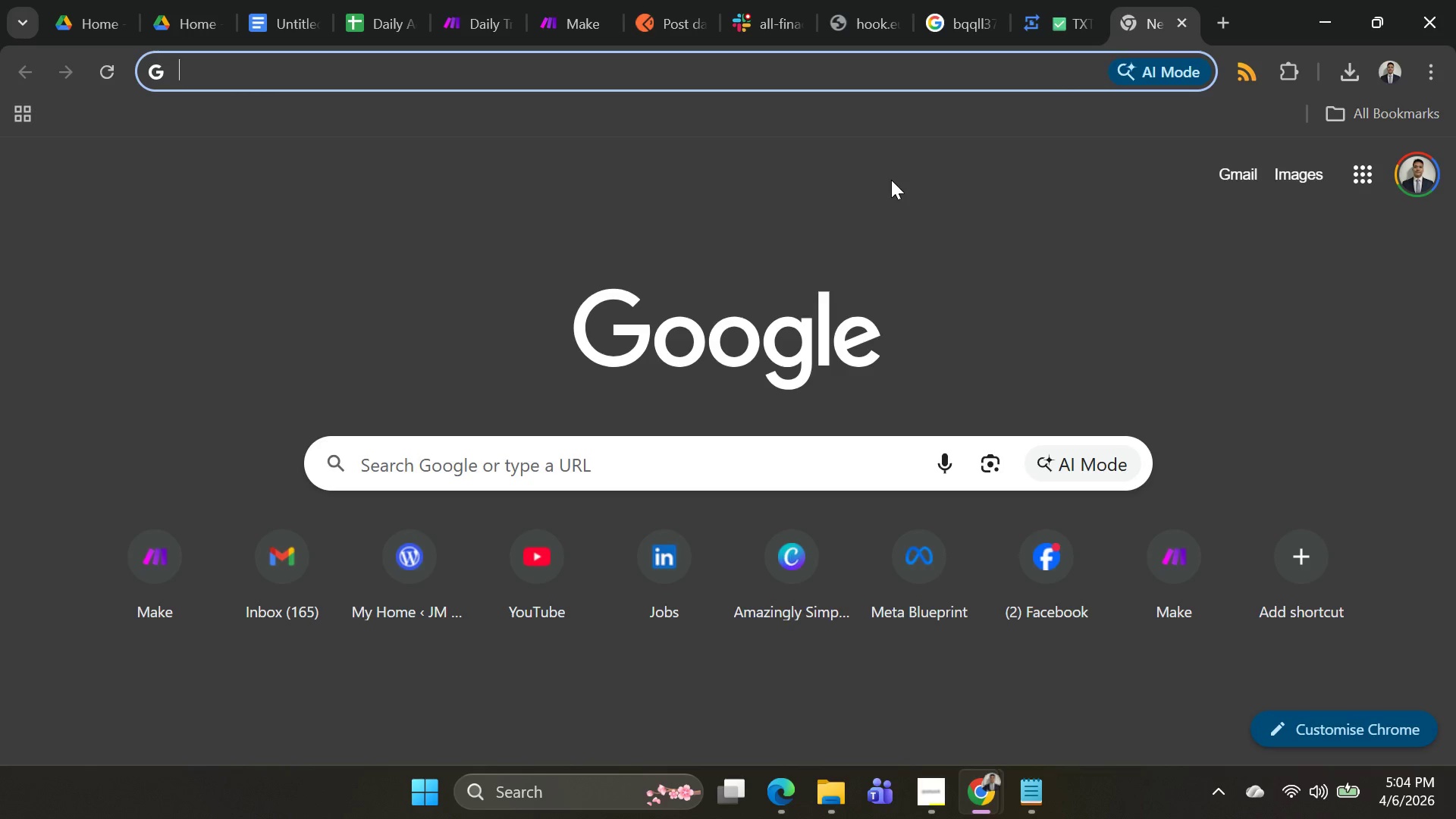 
left_click([443, 21])
 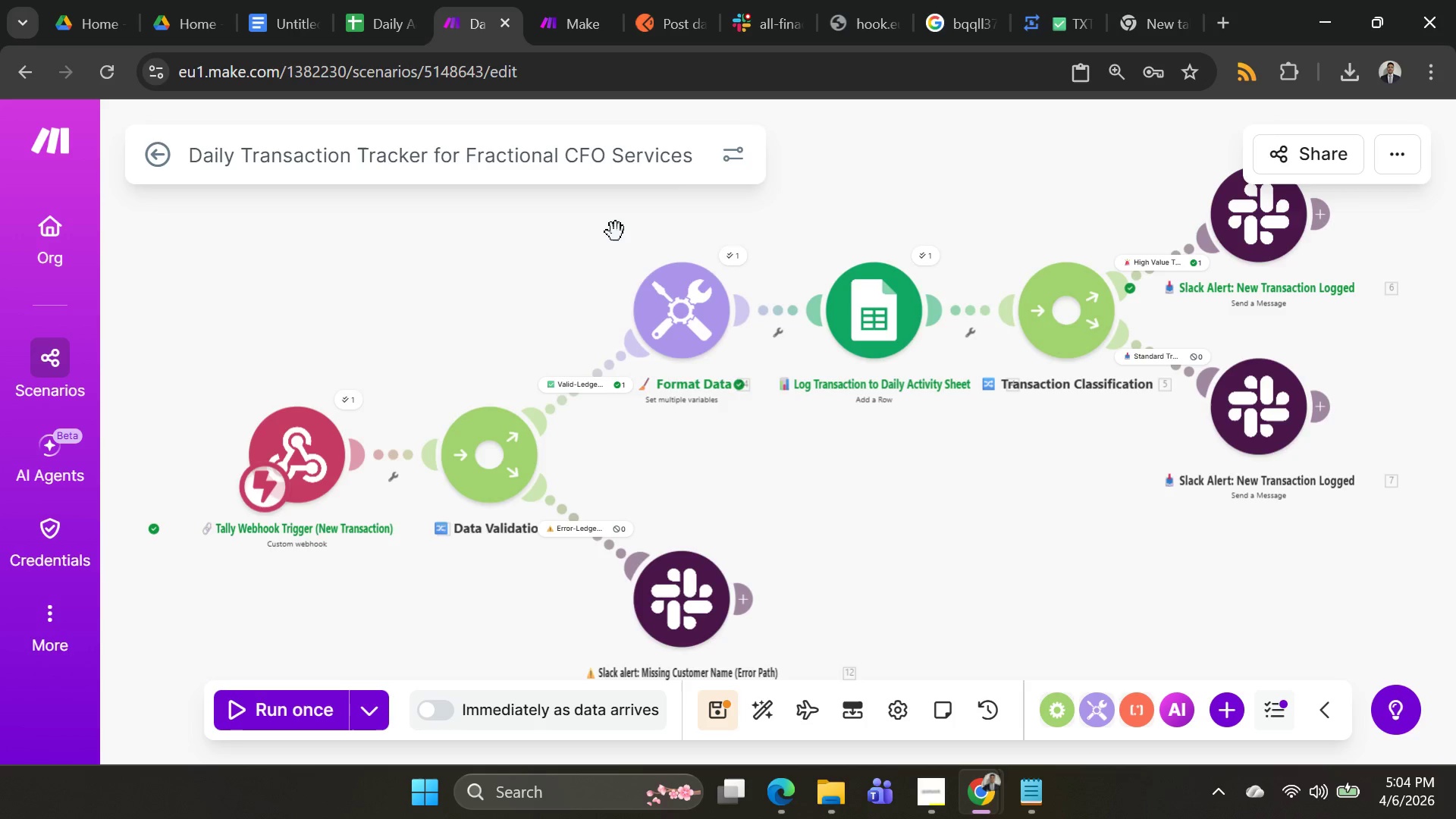 
wait(18.66)
 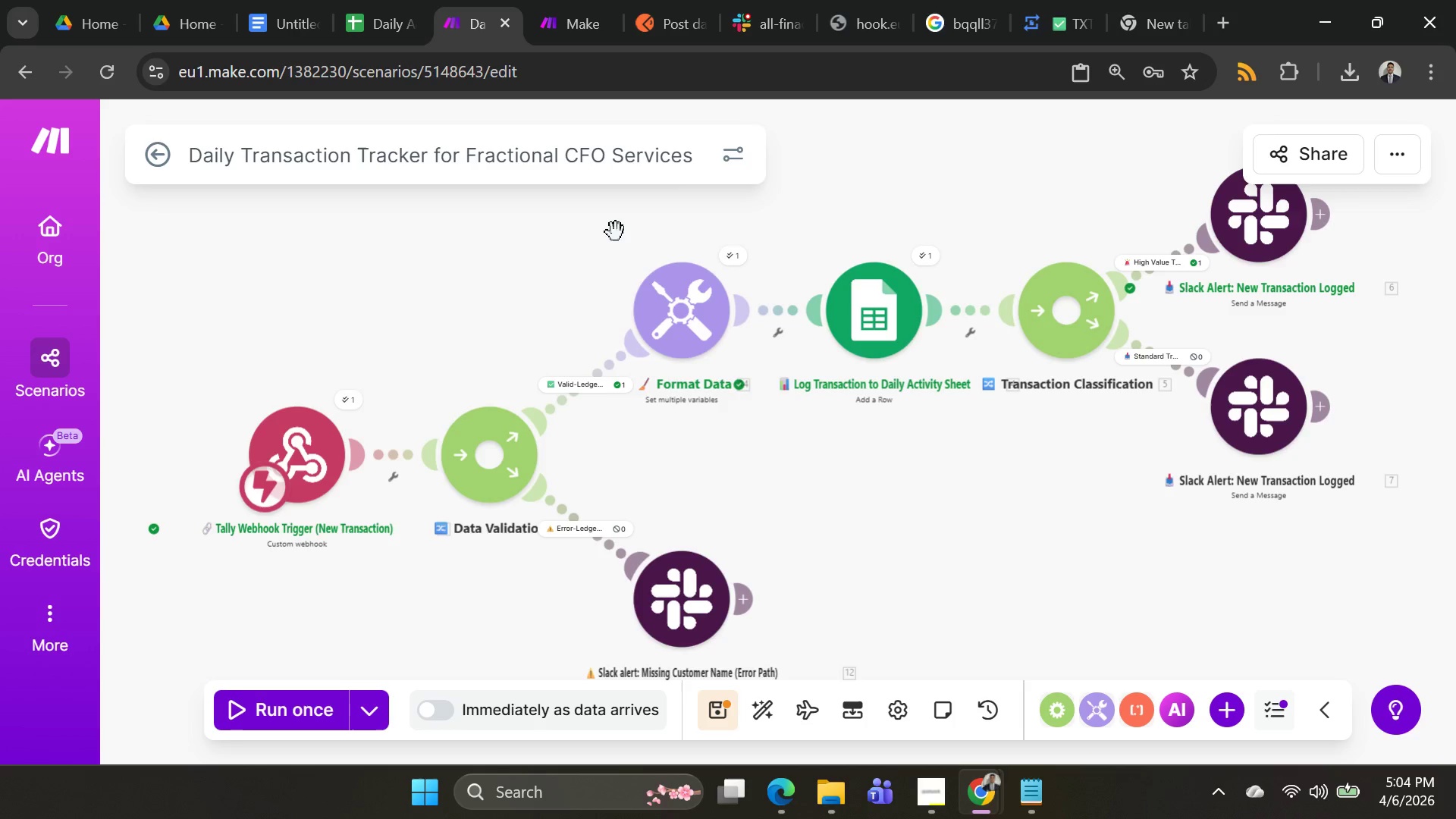 
left_click([294, 14])
 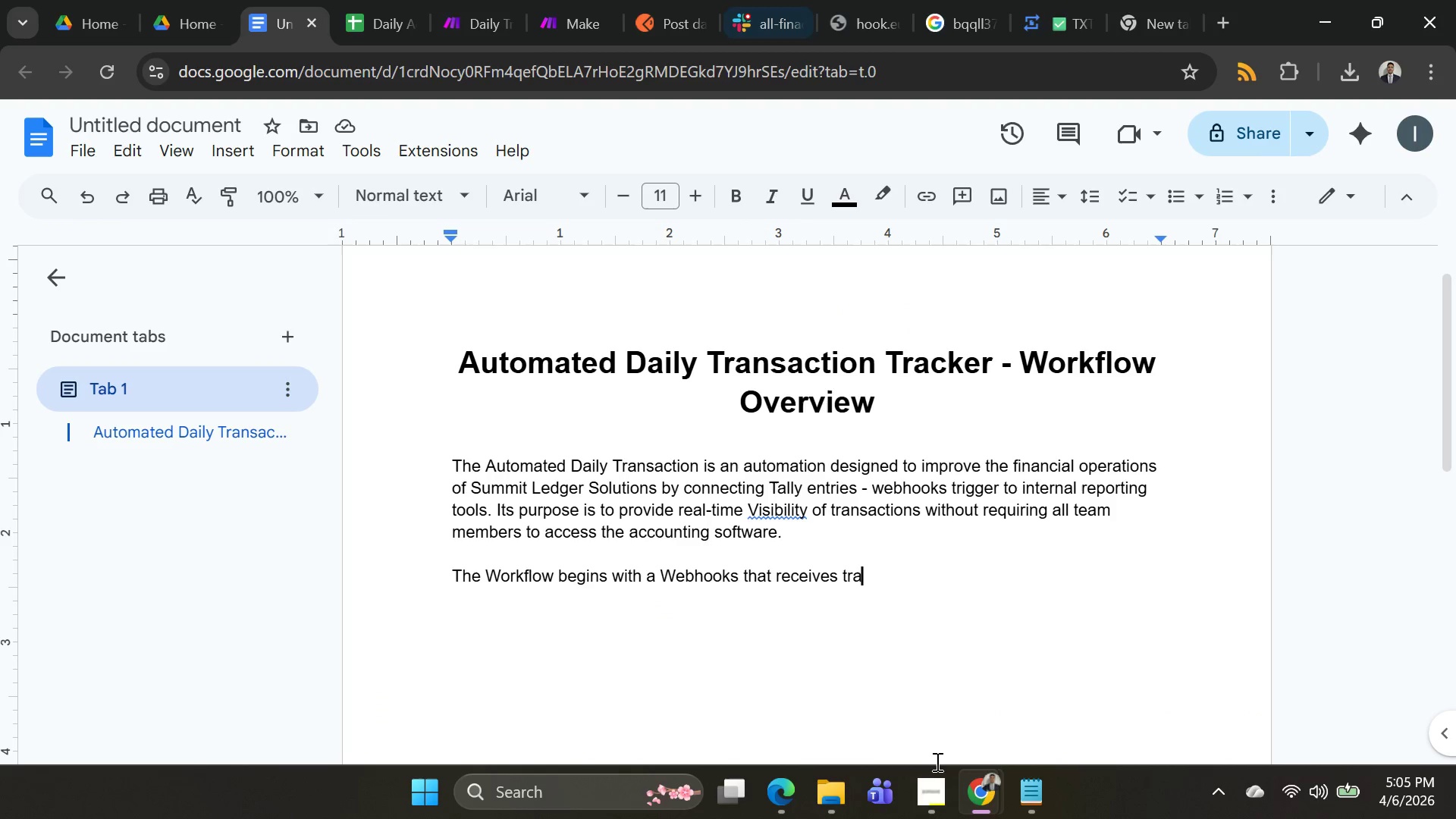 
left_click([933, 780])